 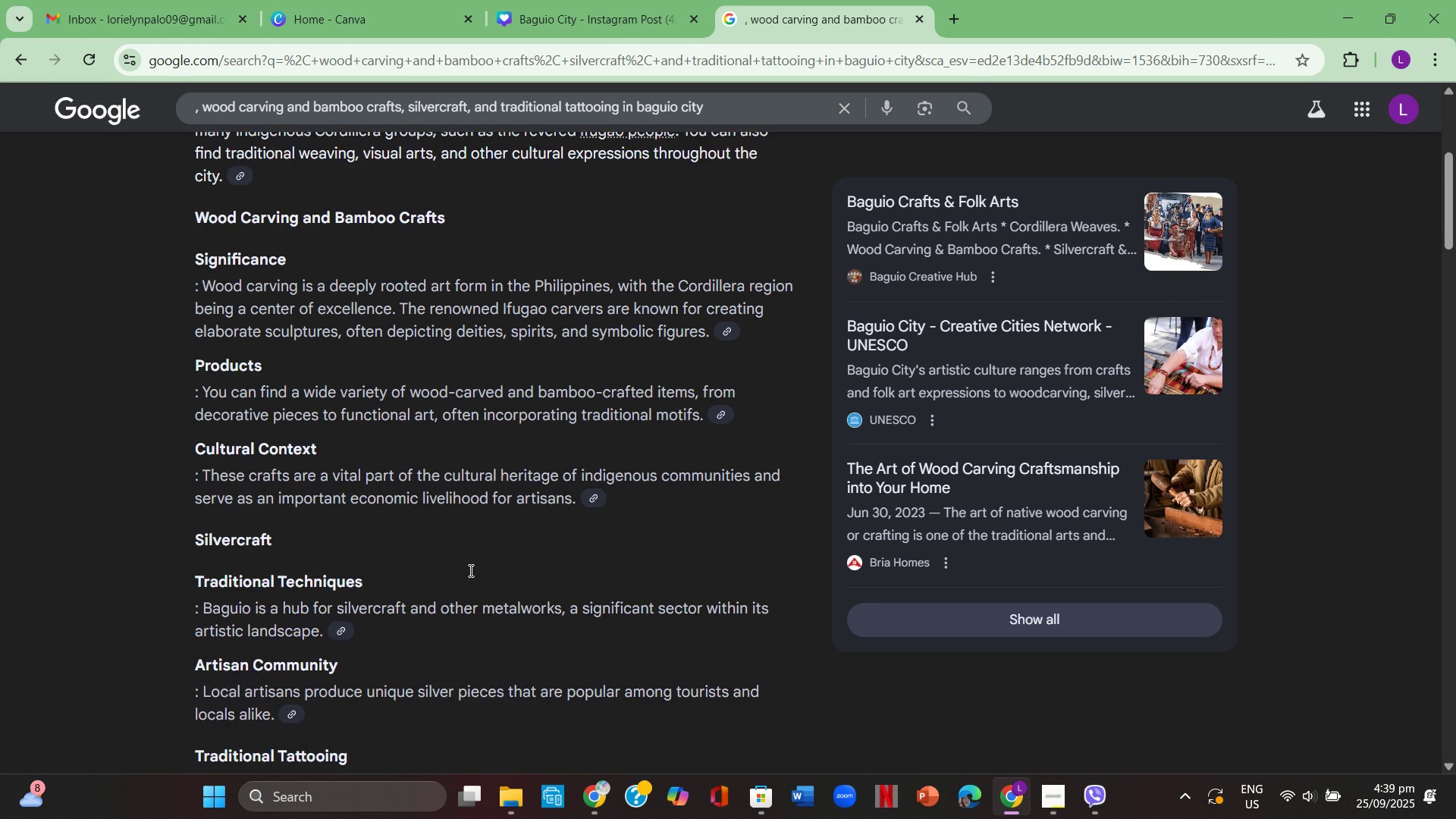 
scroll: coordinate [471, 570], scroll_direction: down, amount: 1.0
 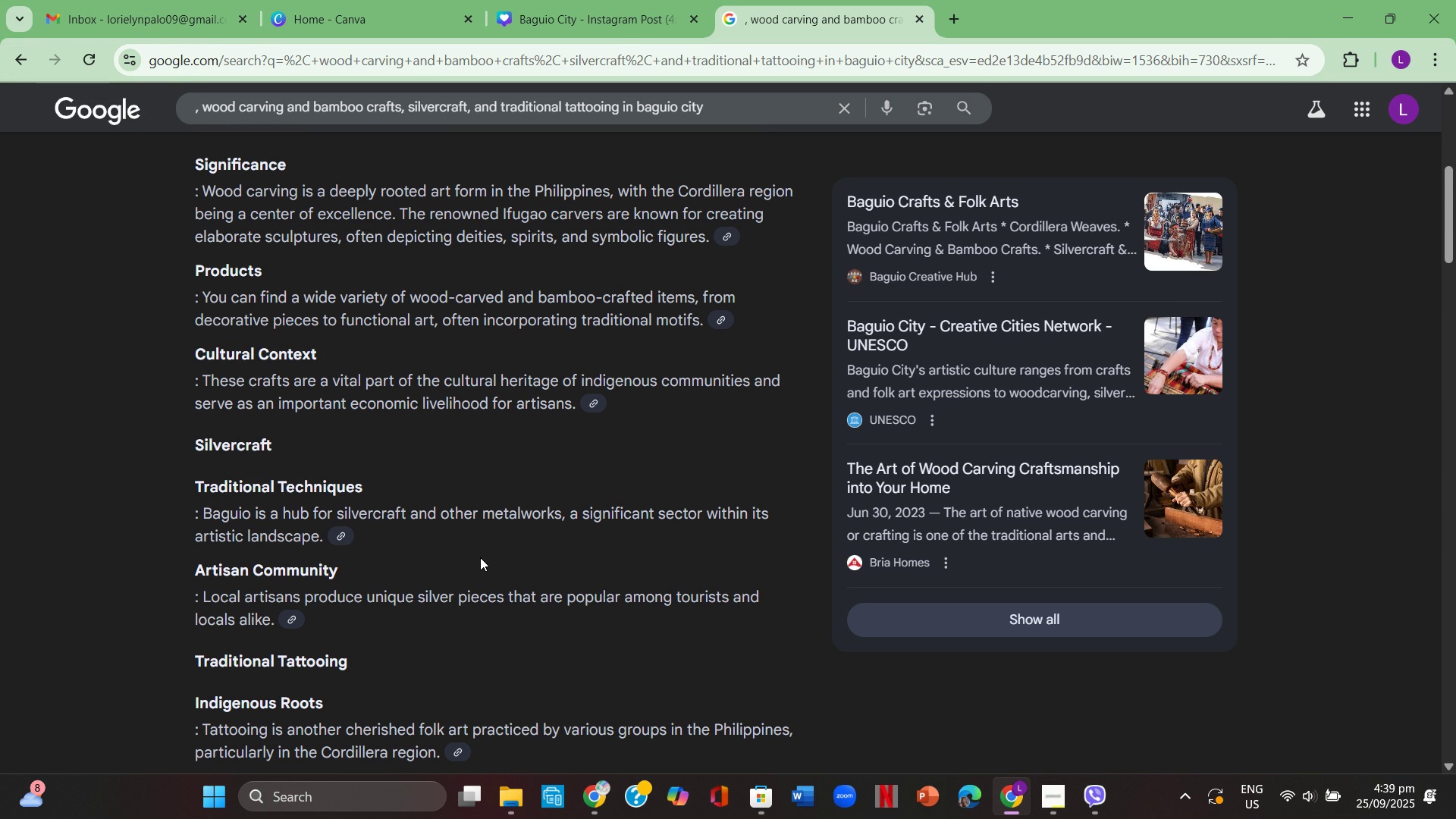 
wait(6.01)
 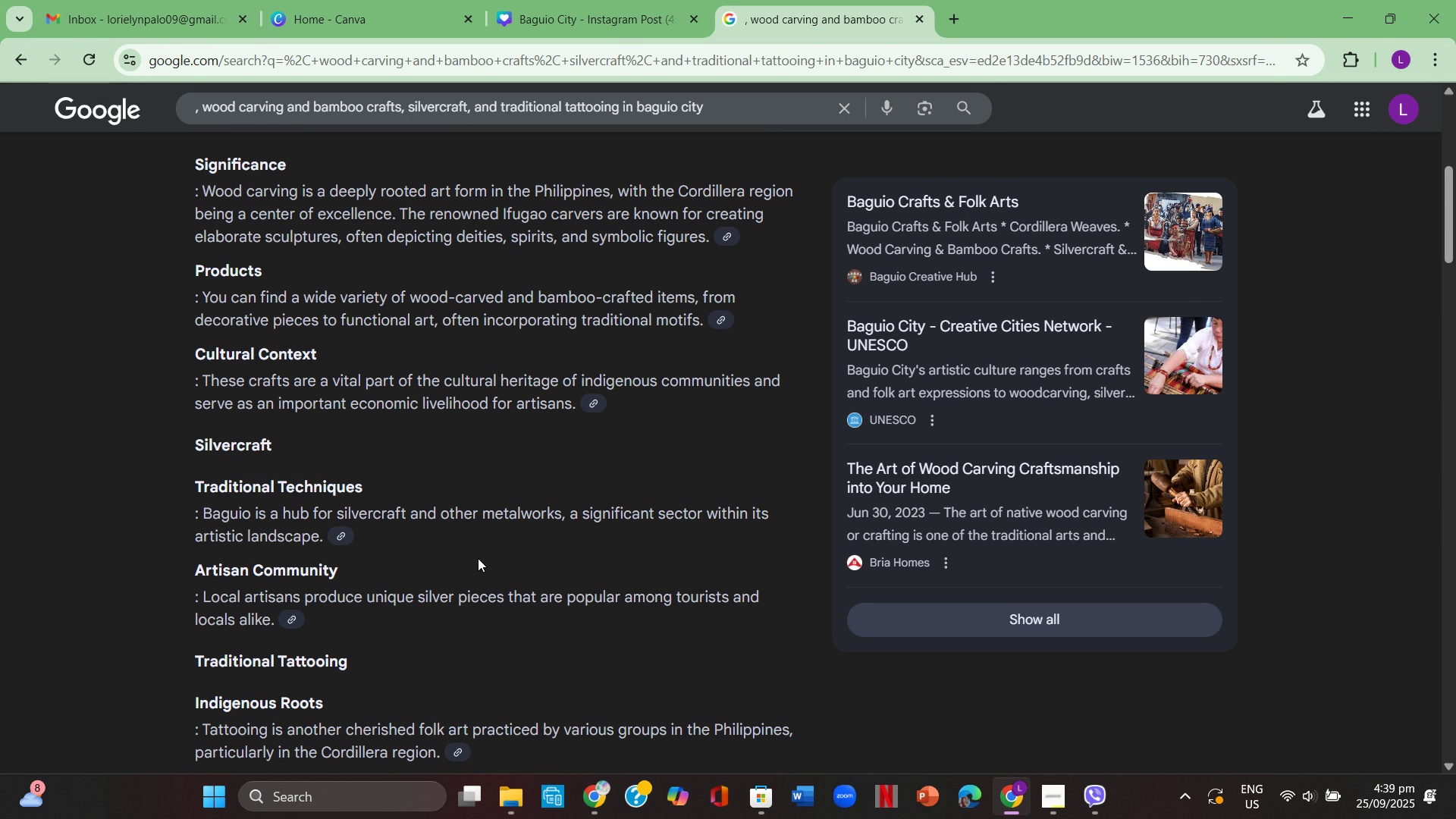 
scroll: coordinate [480, 557], scroll_direction: down, amount: 2.0
 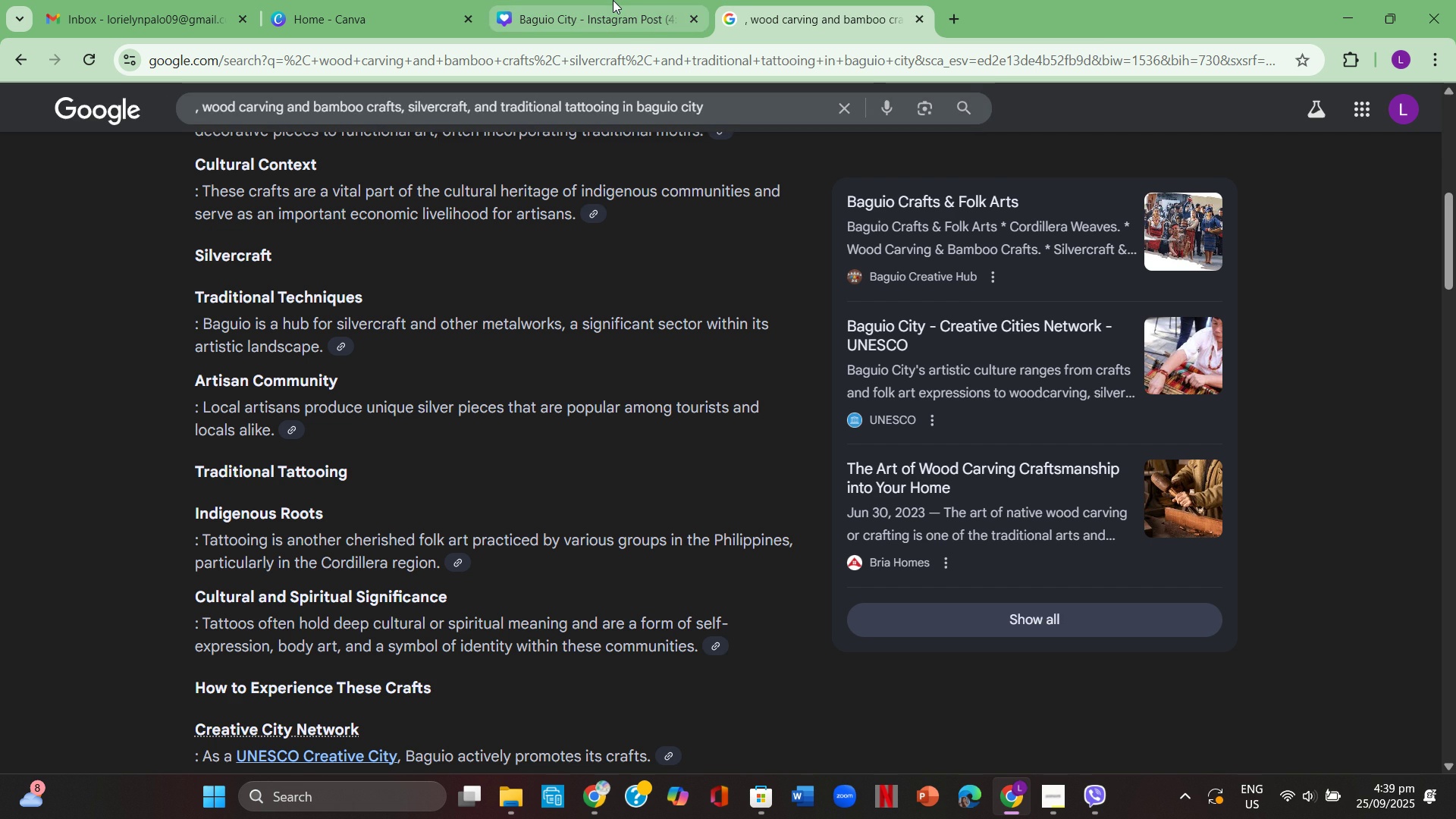 
left_click([611, 0])
 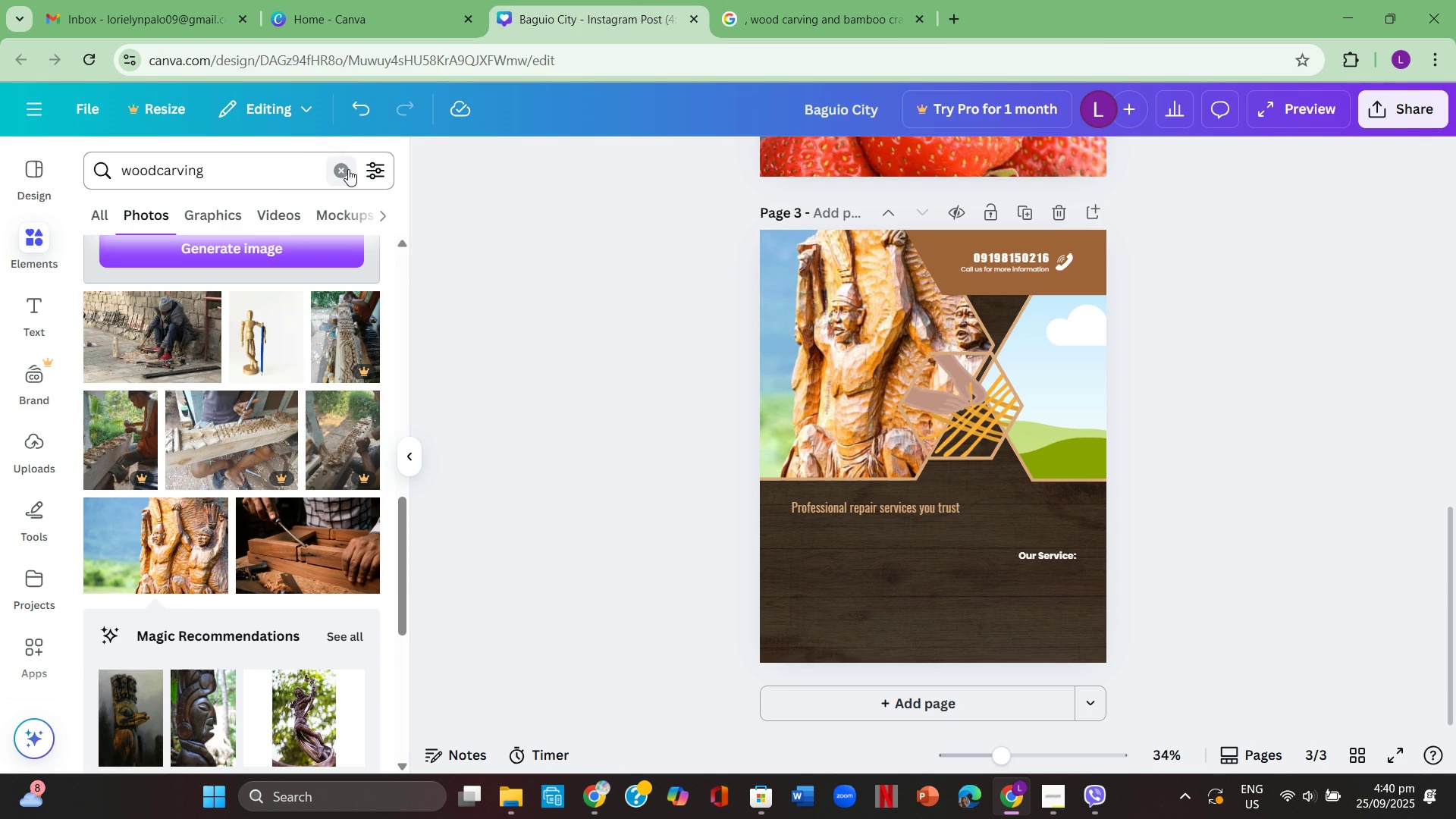 
left_click([350, 170])
 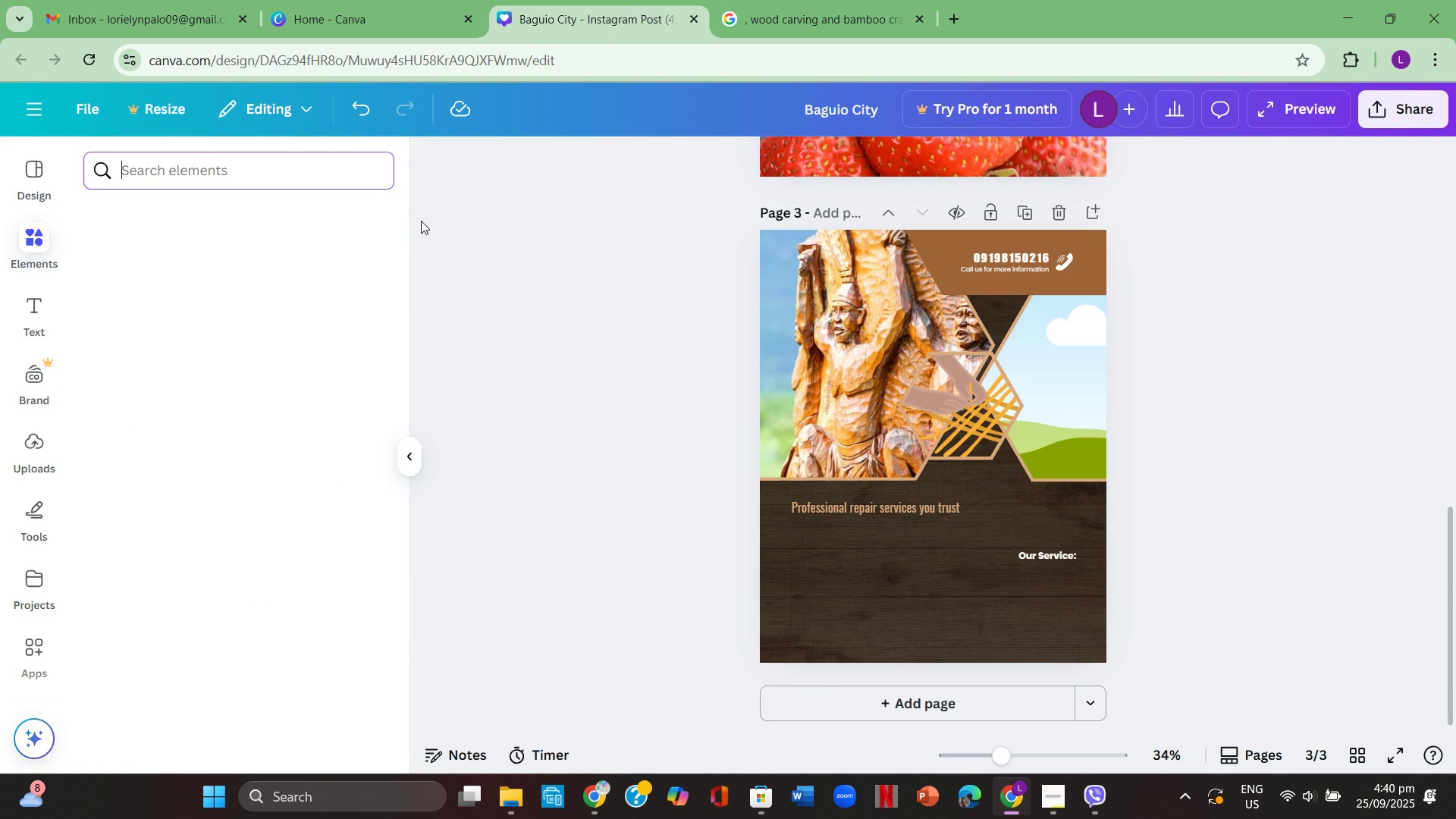 
type(bamboo craft )
 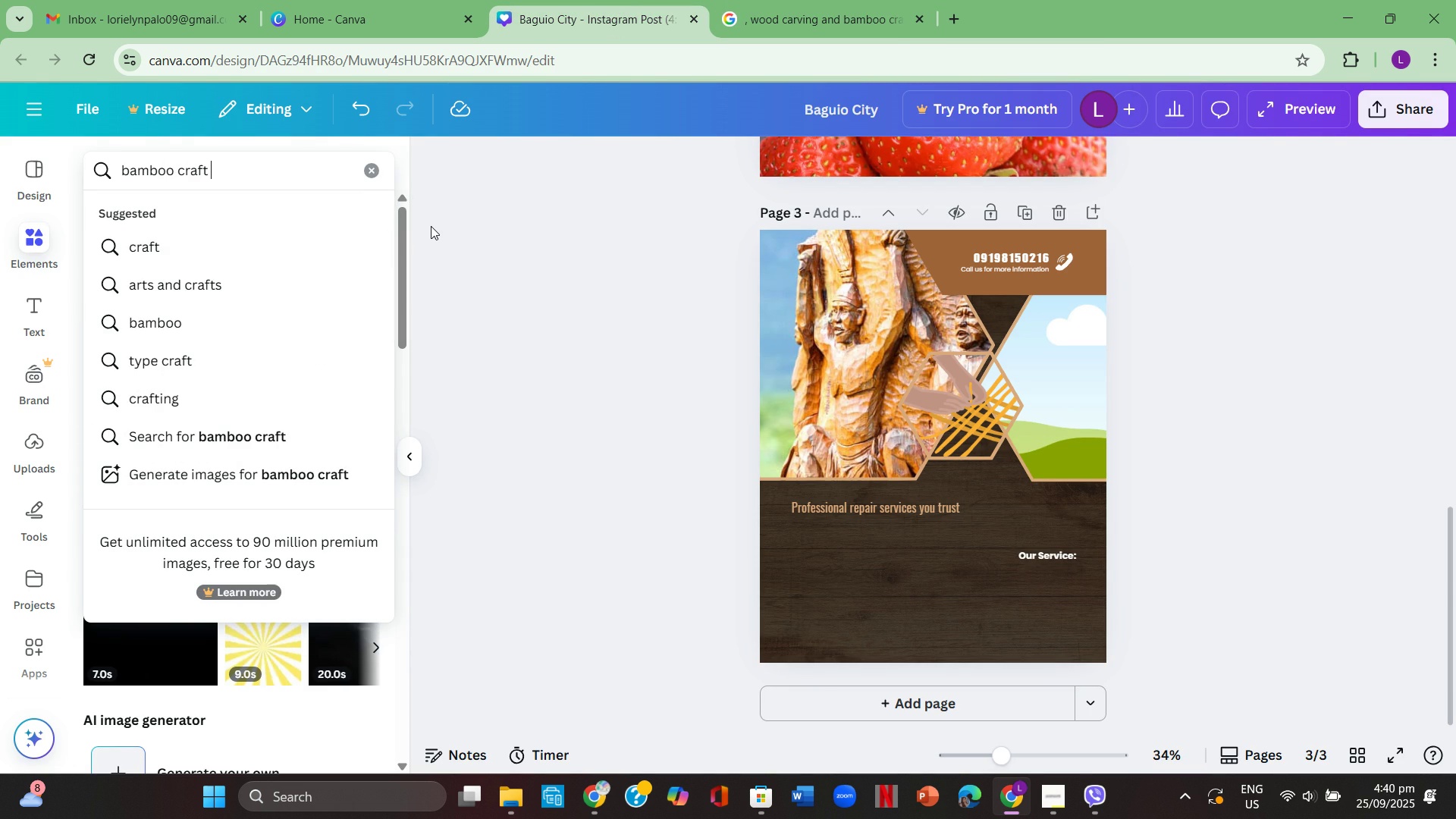 
key(Enter)
 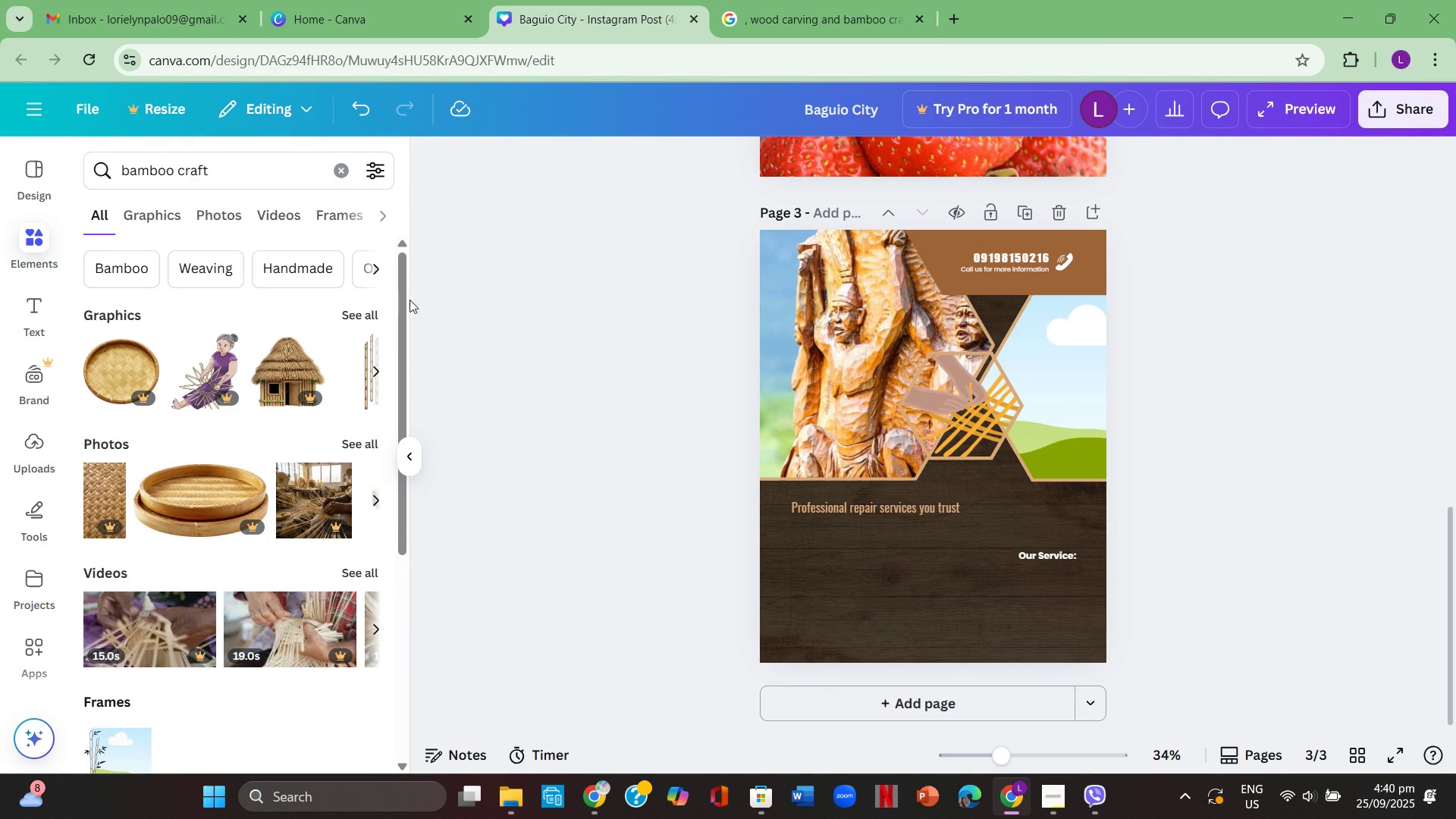 
scroll: coordinate [290, 441], scroll_direction: down, amount: 3.0
 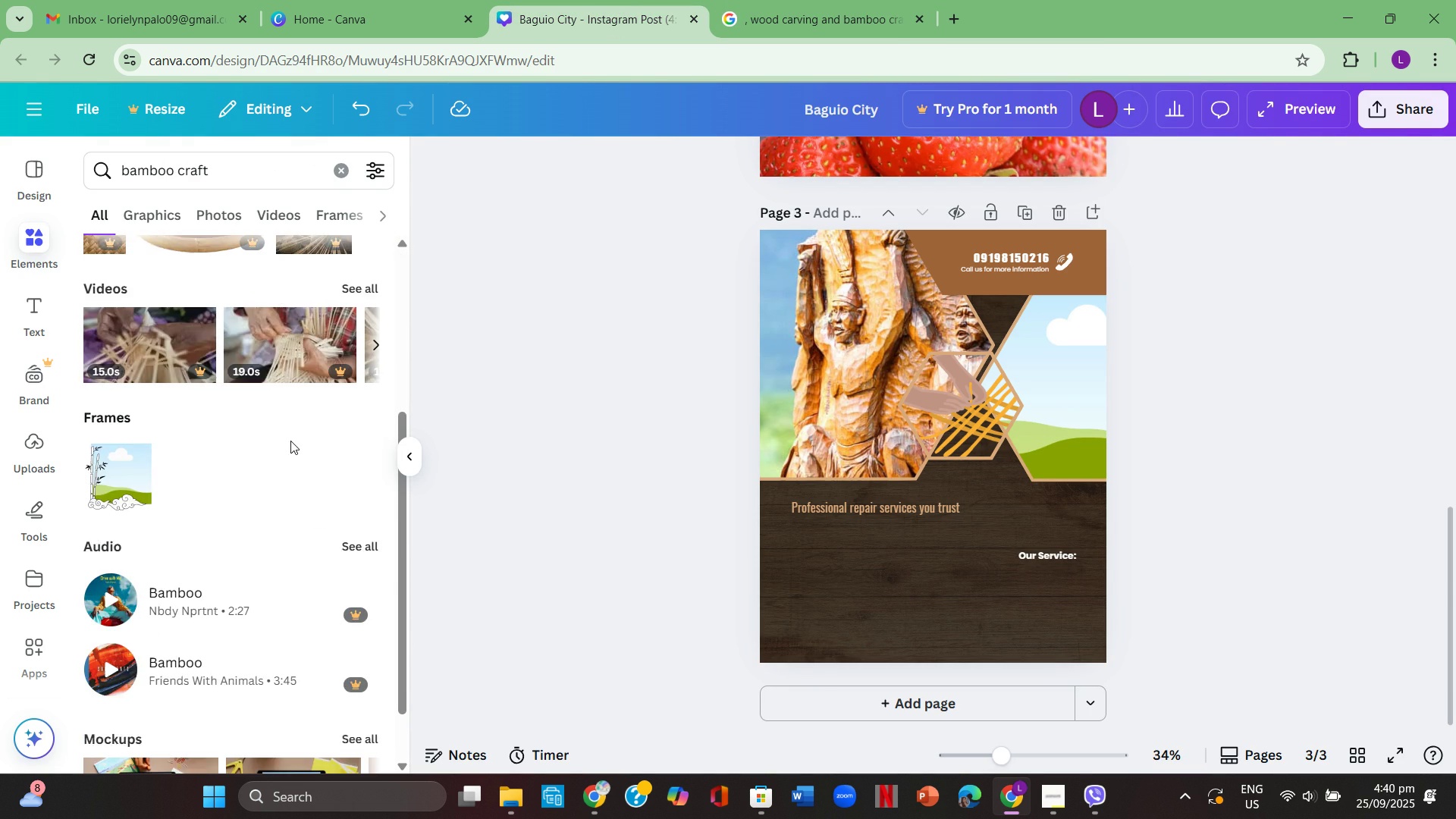 
scroll: coordinate [291, 437], scroll_direction: up, amount: 3.0
 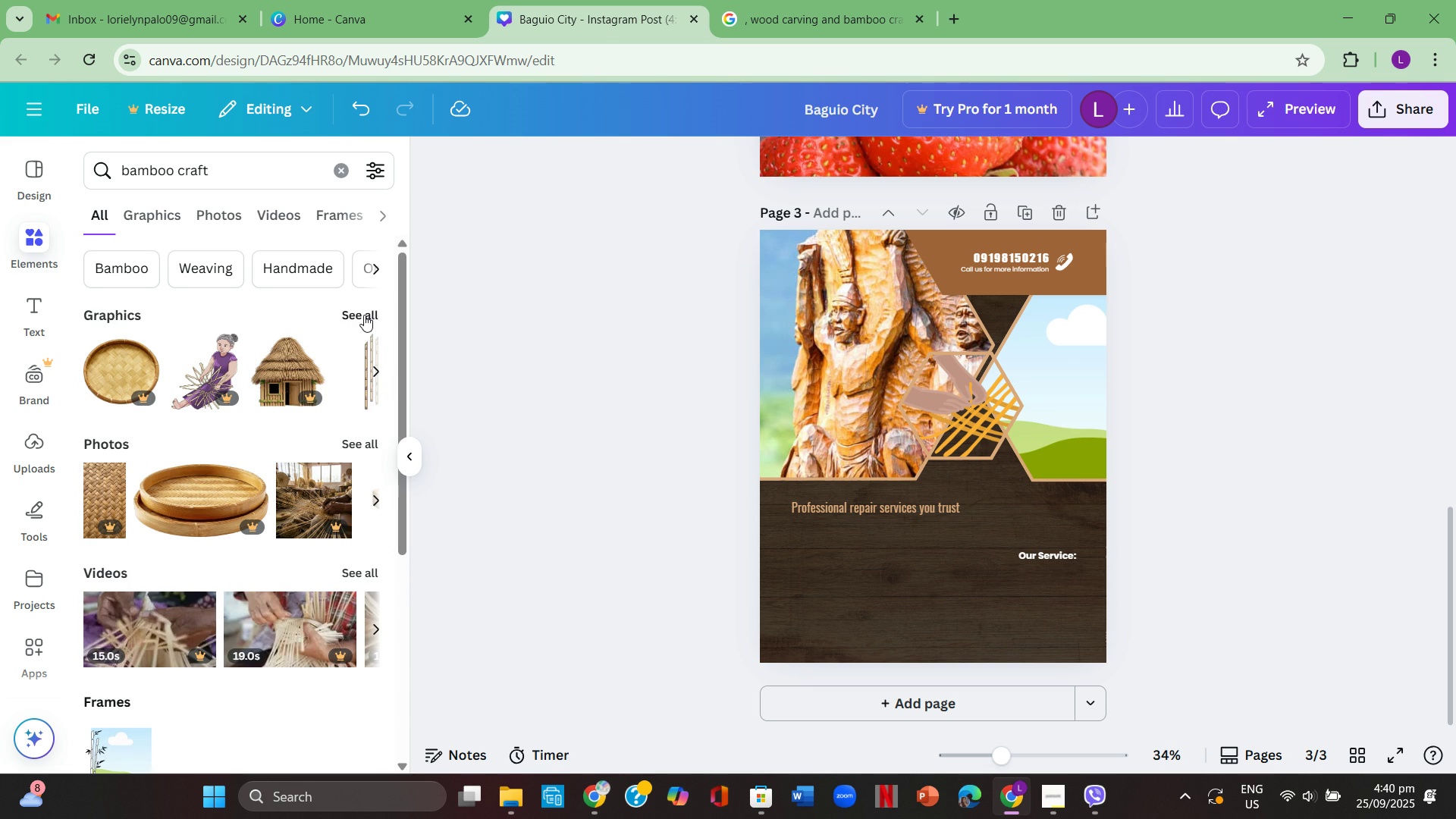 
left_click([364, 315])
 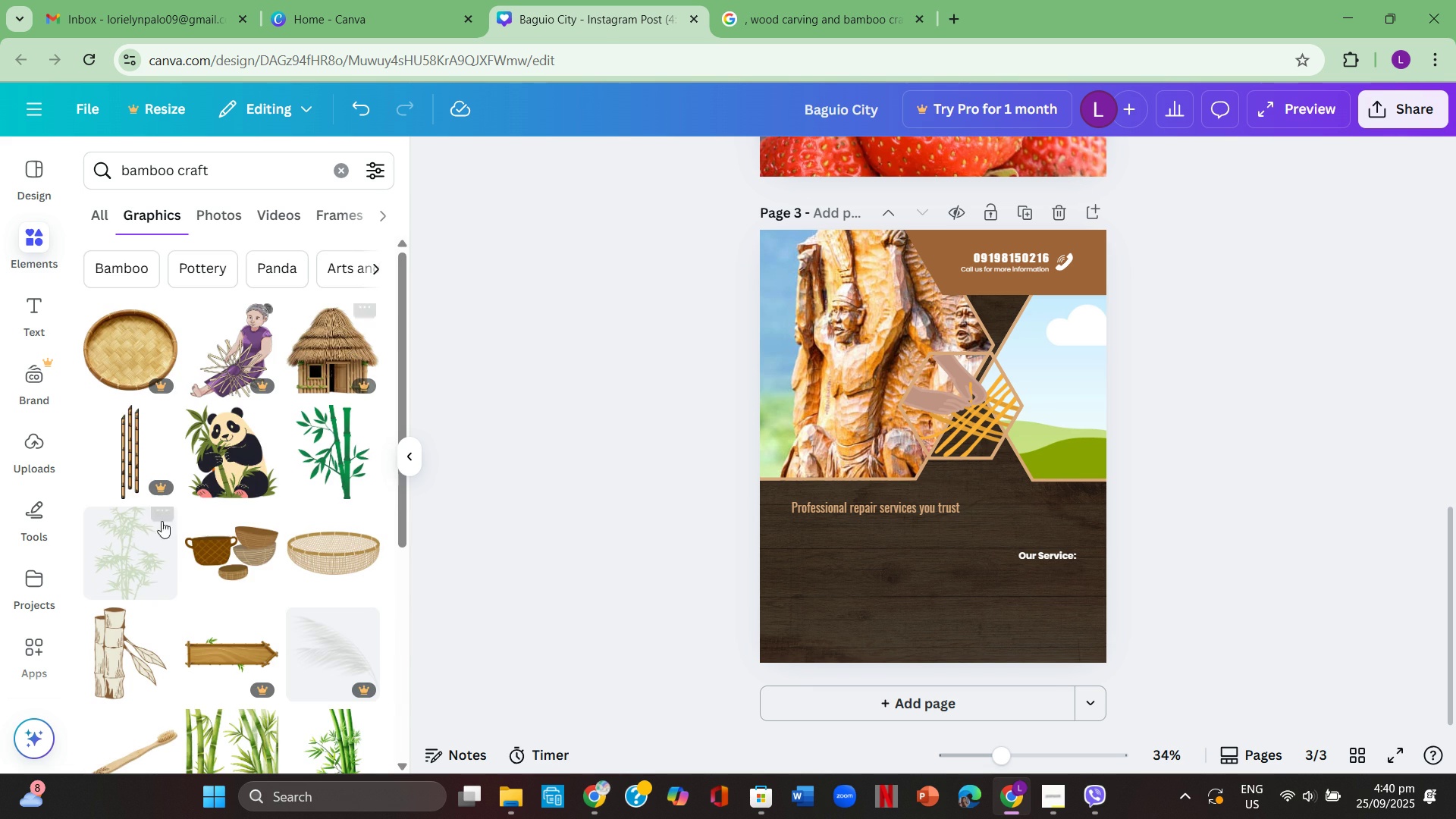 
scroll: coordinate [193, 501], scroll_direction: down, amount: 10.0
 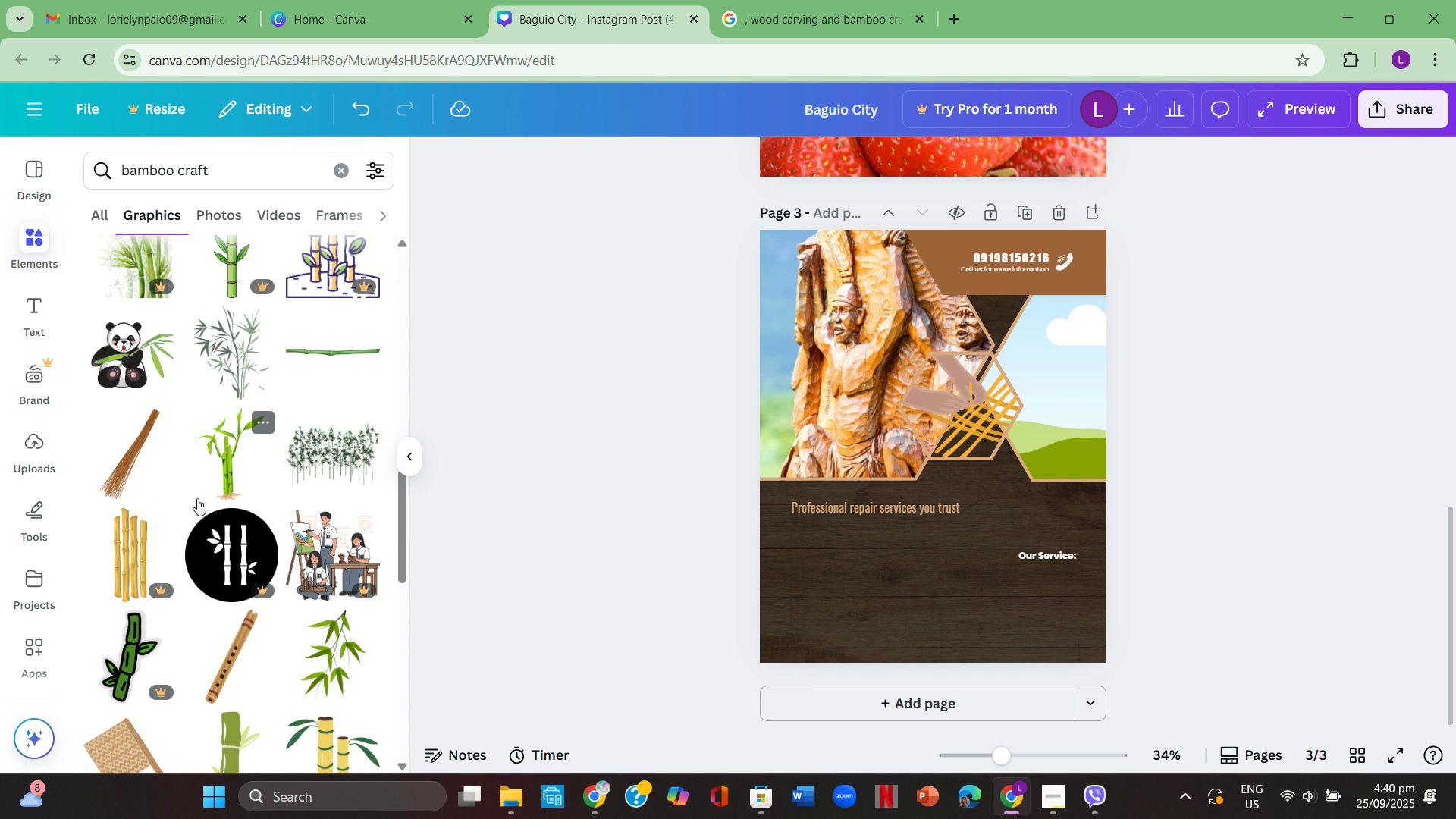 
scroll: coordinate [249, 489], scroll_direction: down, amount: 6.0
 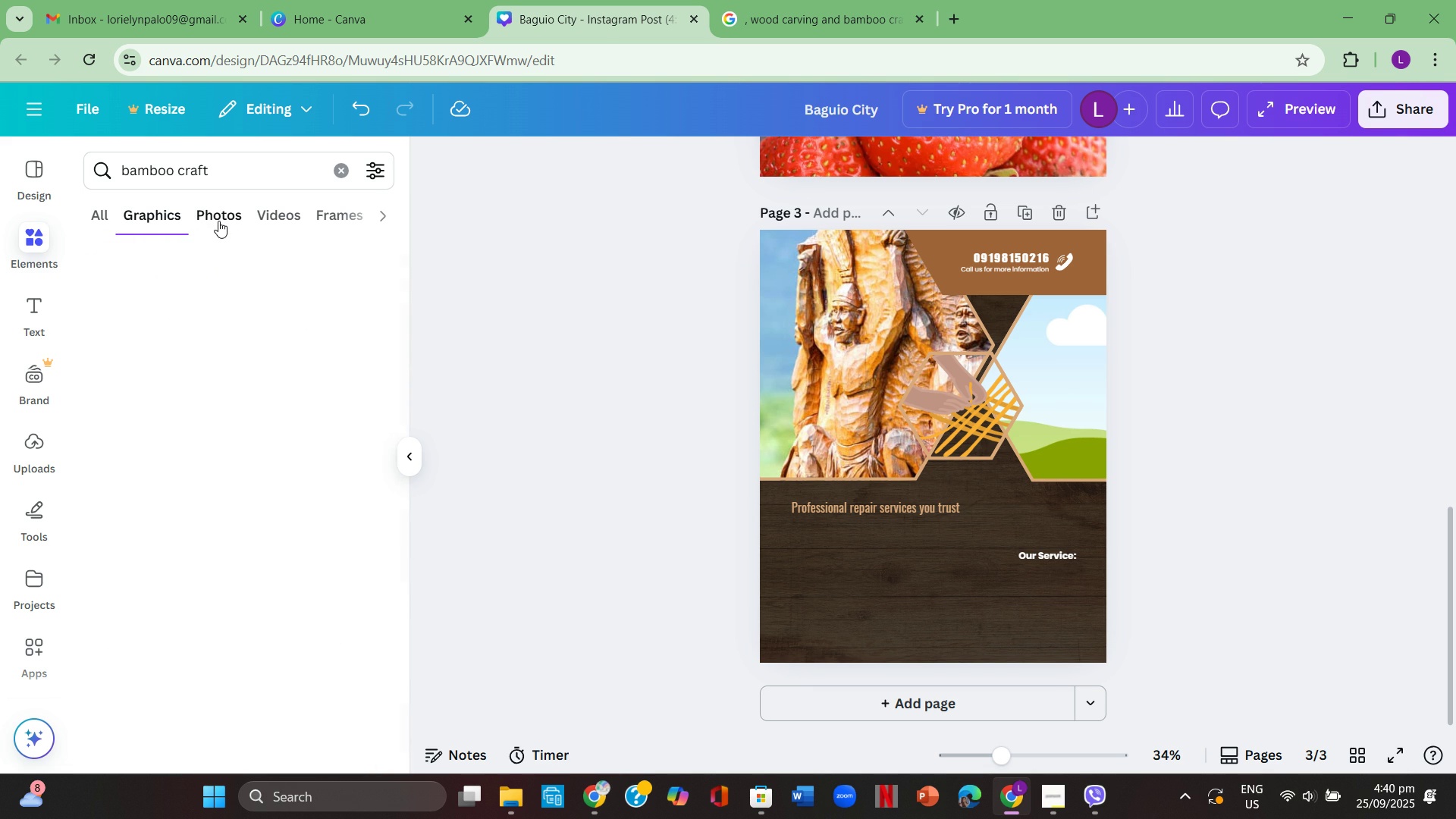 
left_click([218, 221])
 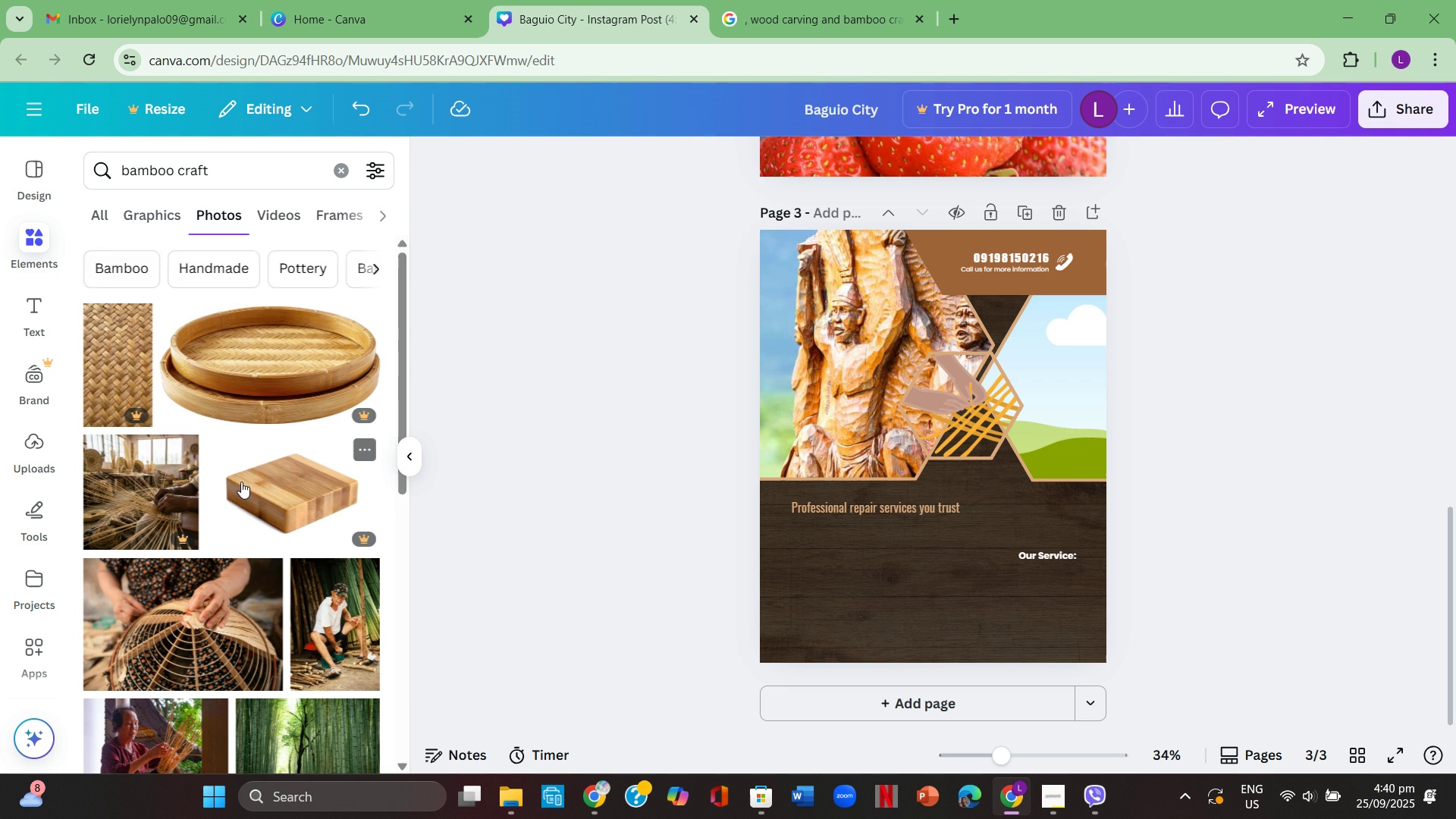 
scroll: coordinate [241, 482], scroll_direction: down, amount: 1.0
 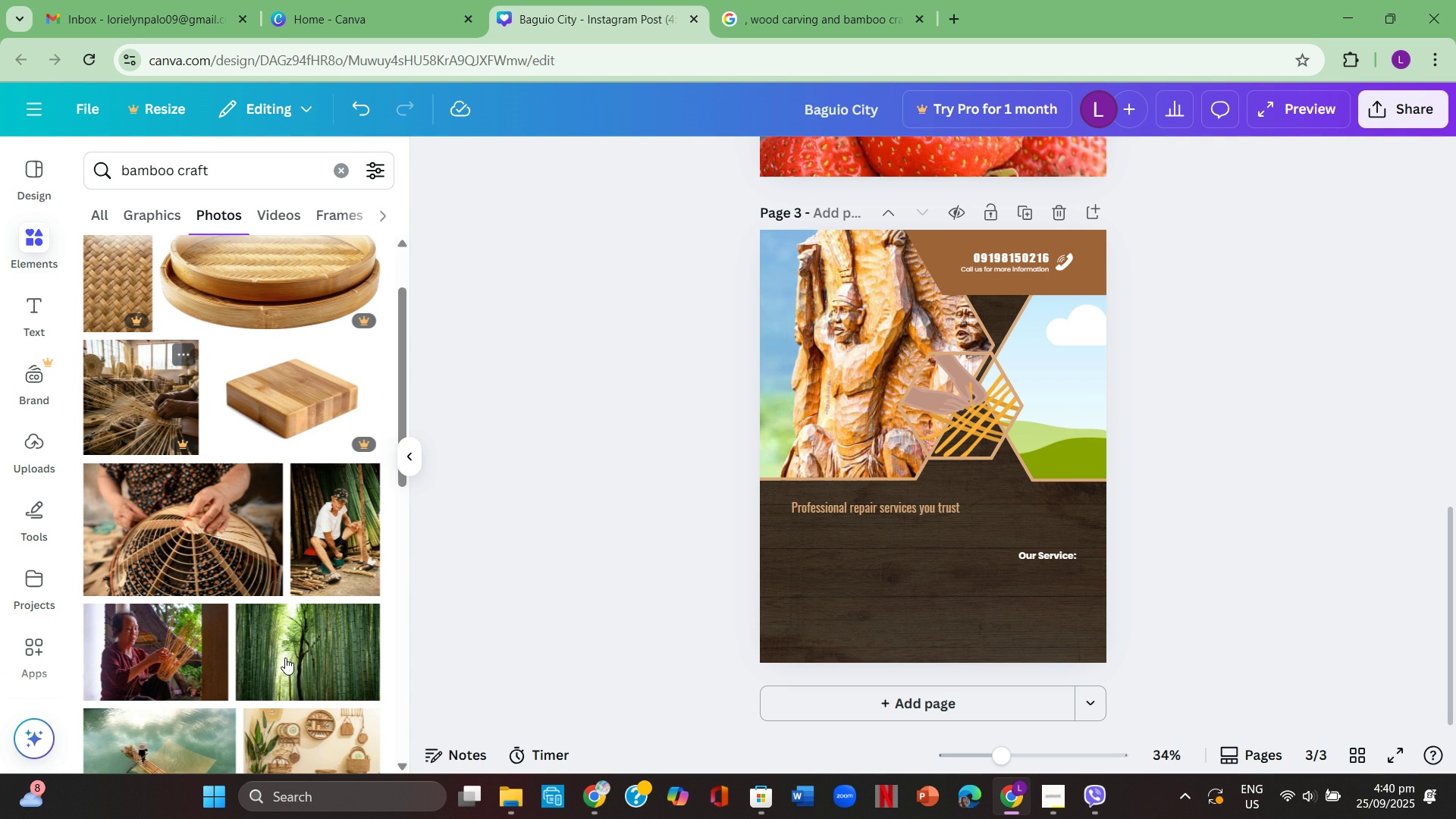 
left_click([250, 557])
 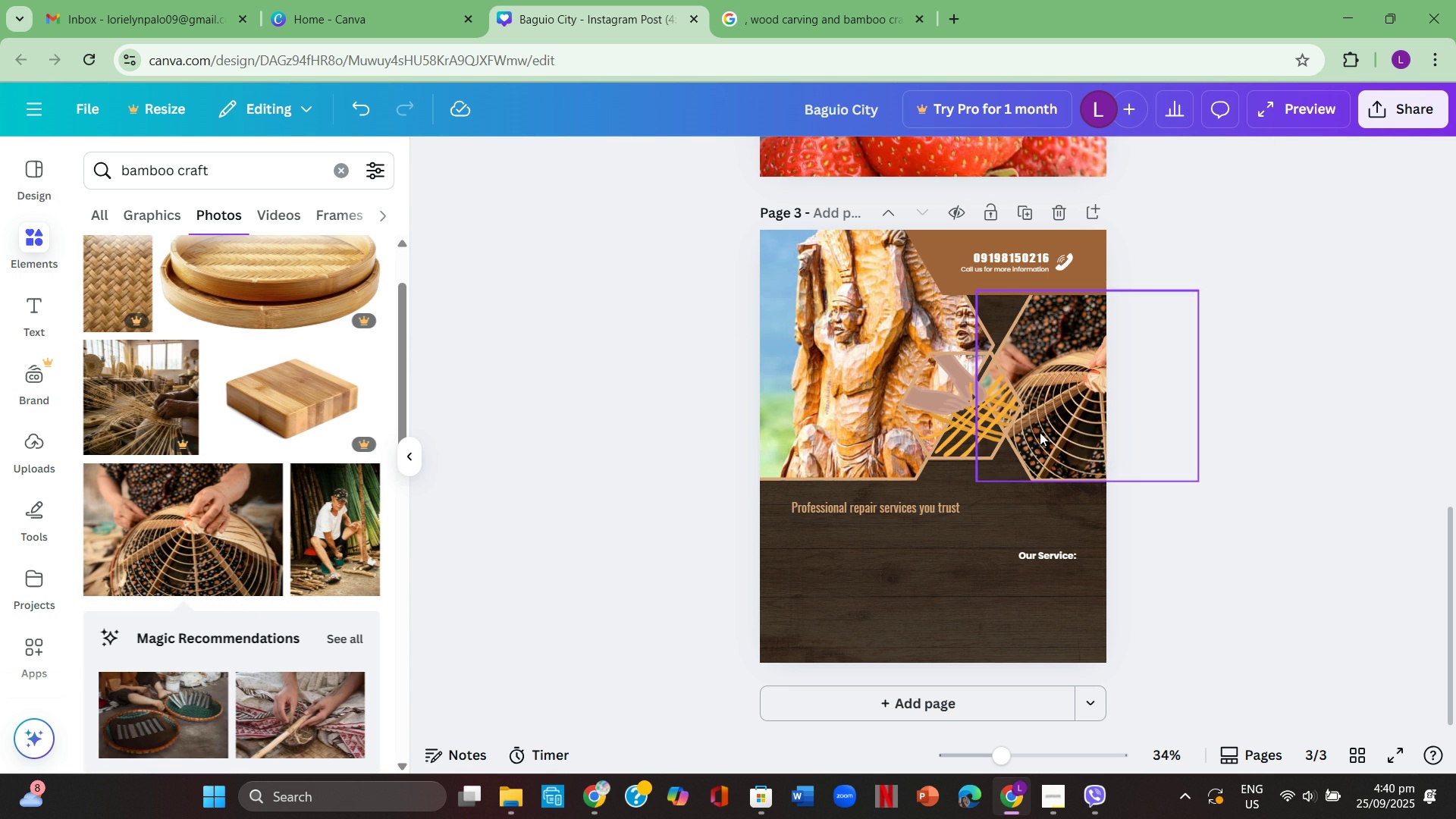 
left_click([1294, 583])
 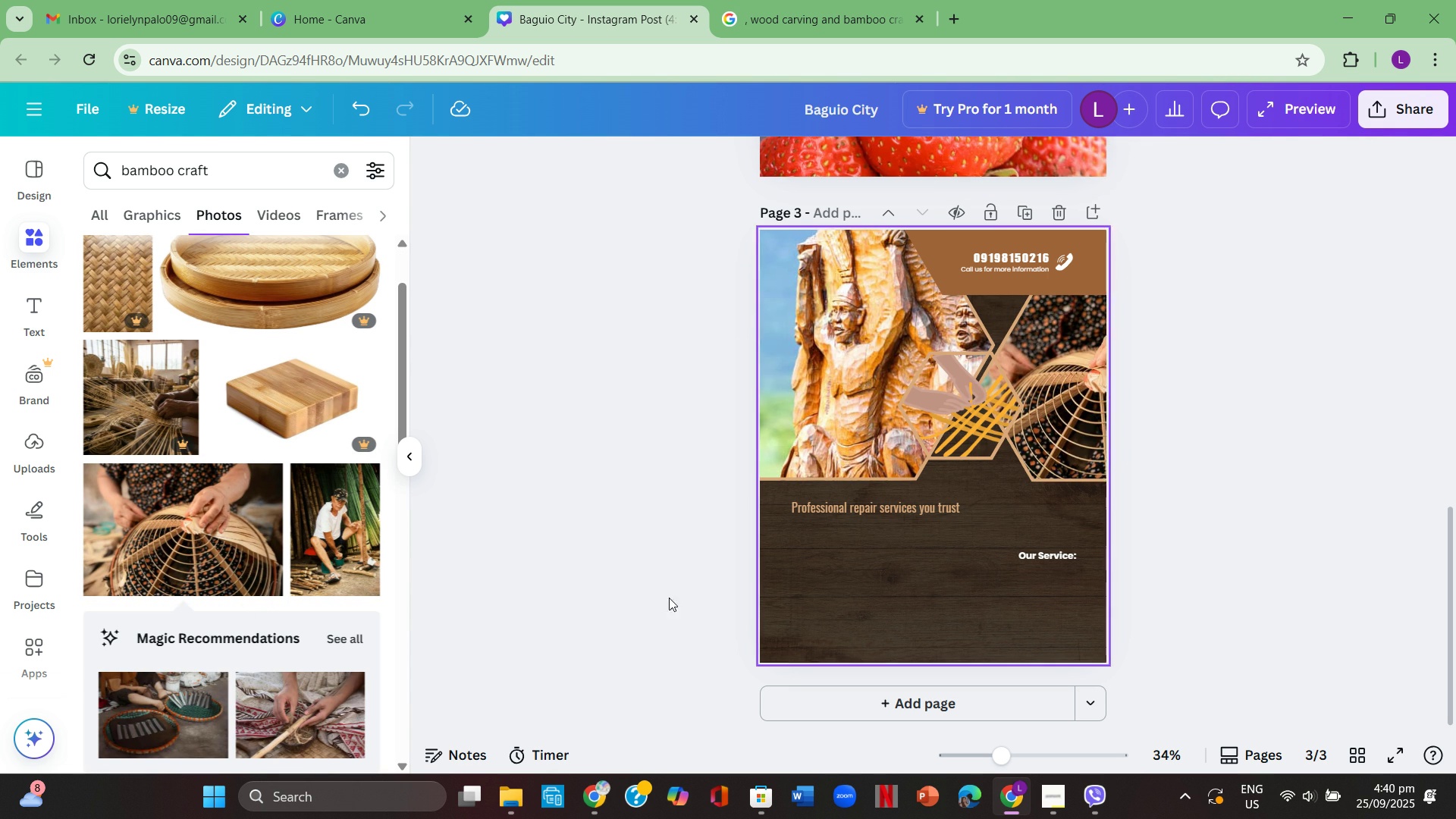 
scroll: coordinate [338, 580], scroll_direction: down, amount: 4.0
 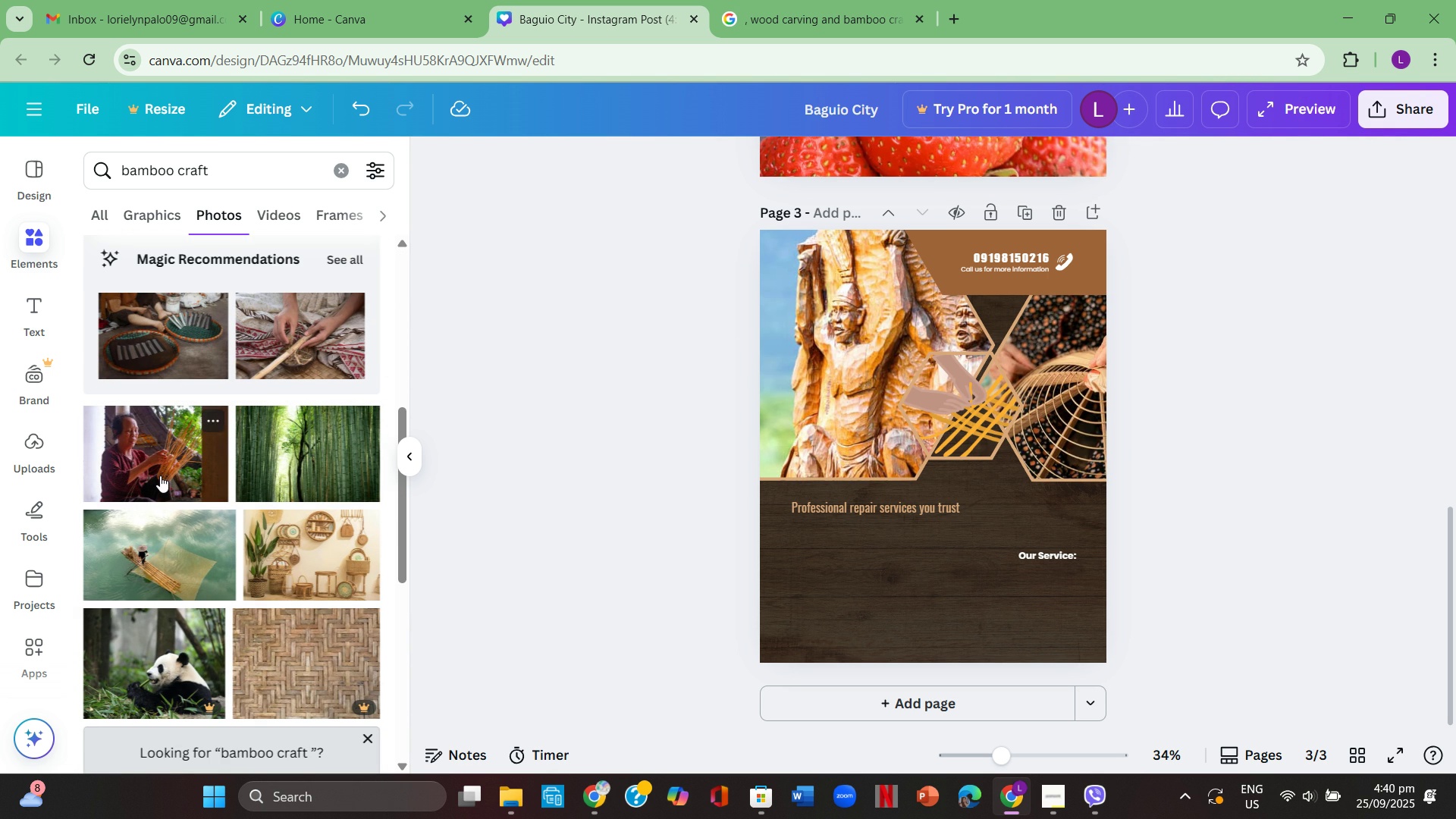 
left_click([160, 475])
 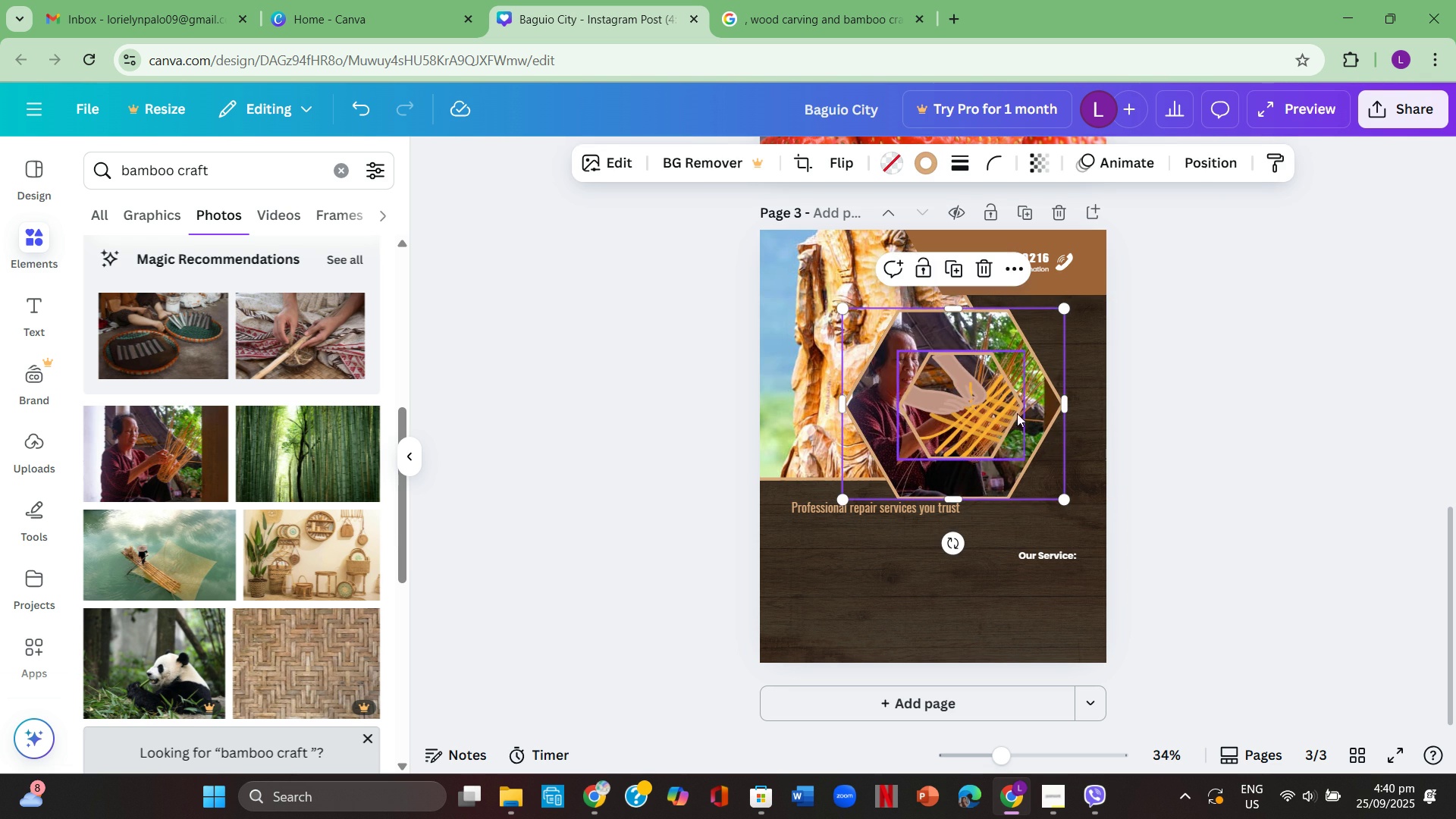 
wait(7.3)
 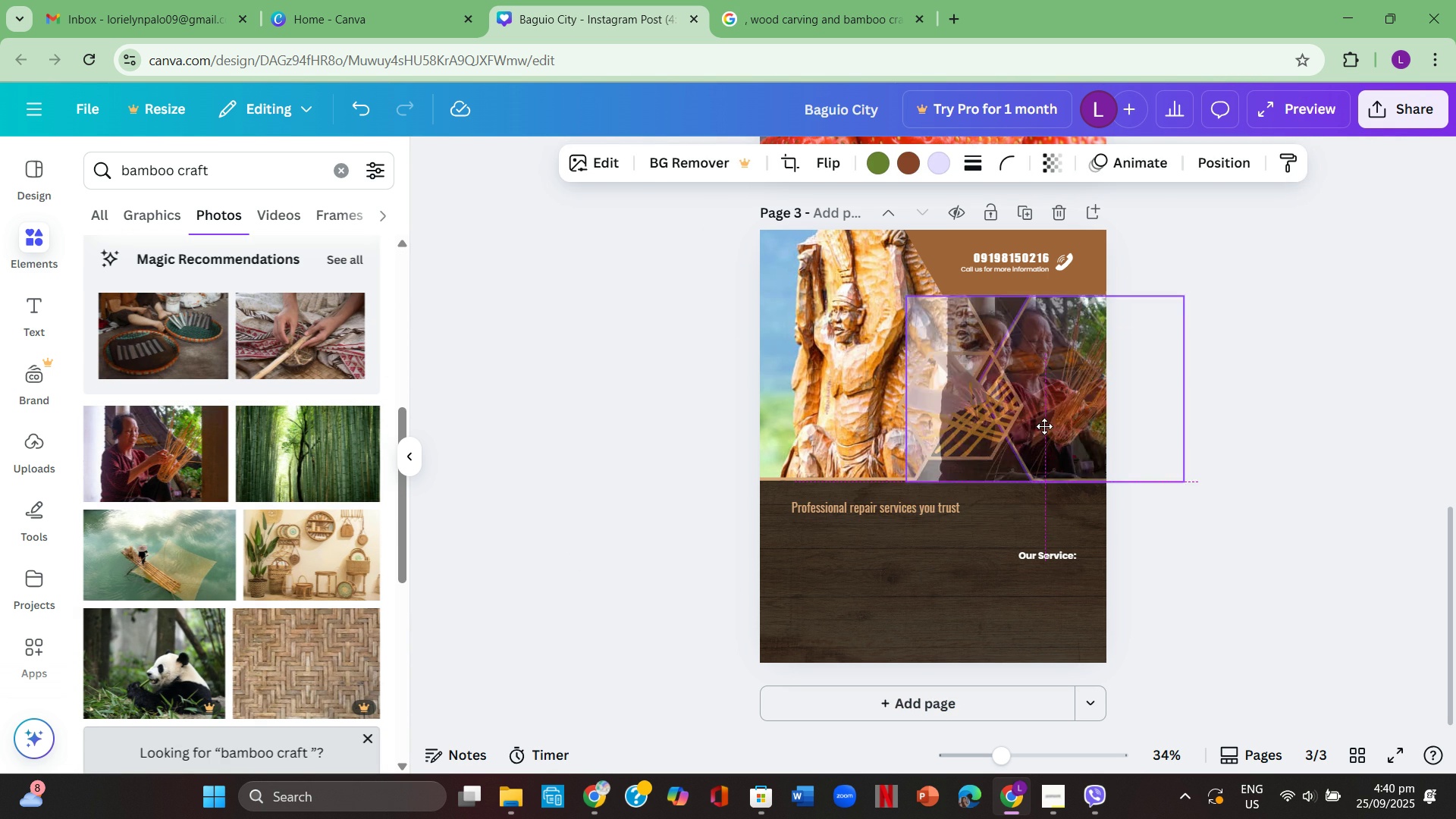 
left_click([1056, 578])
 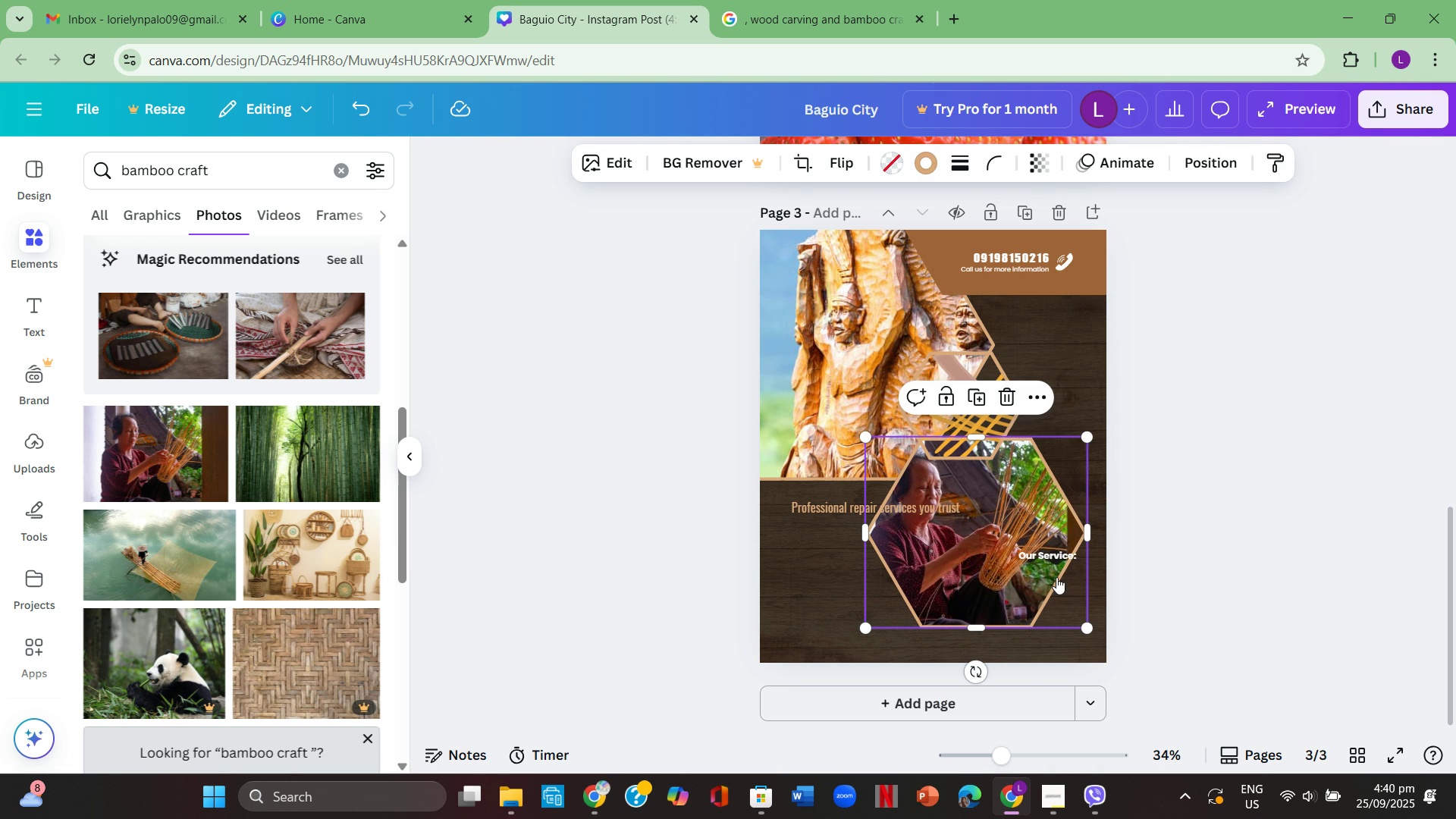 
right_click([1056, 577])
 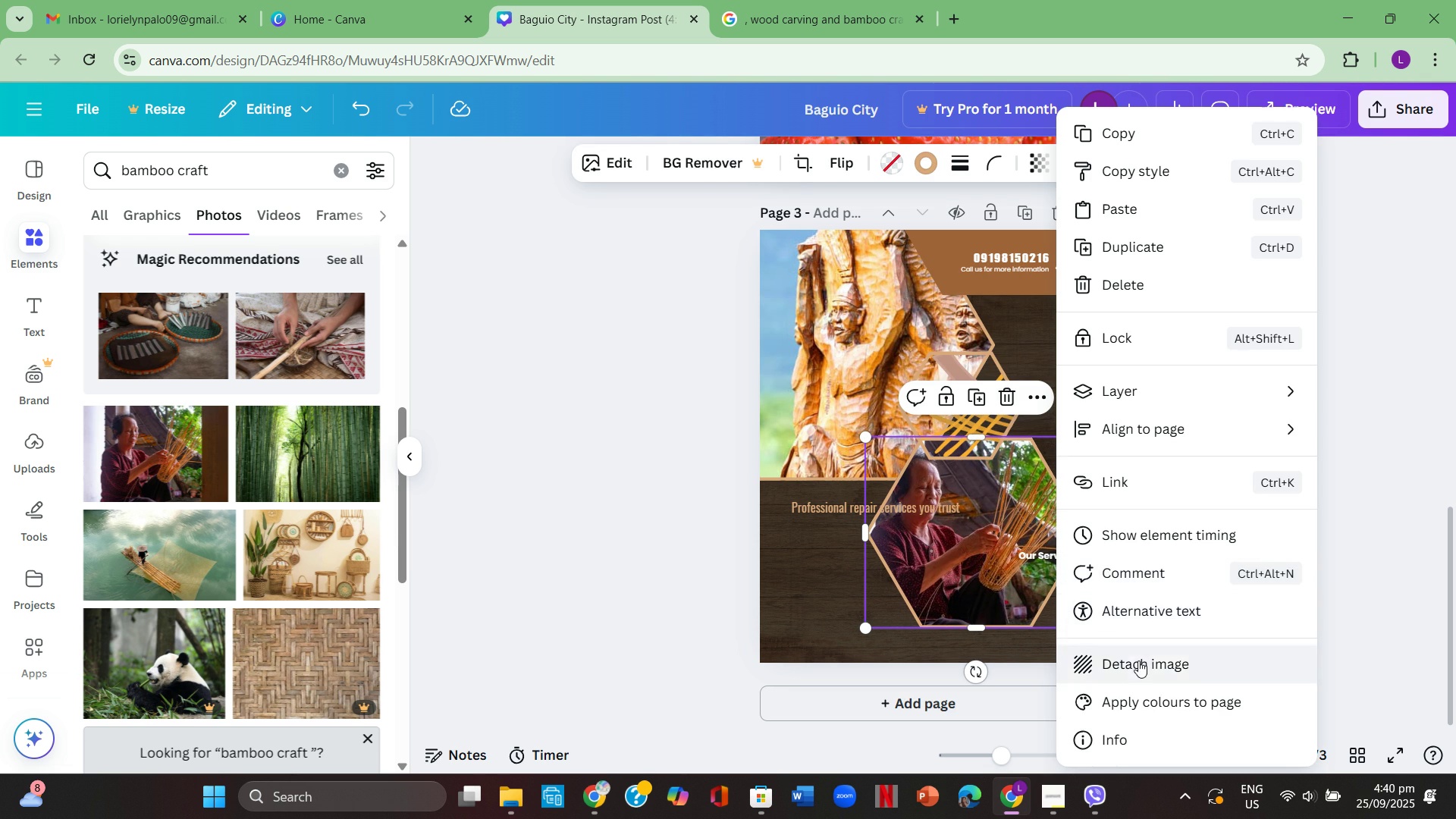 
left_click([1138, 661])
 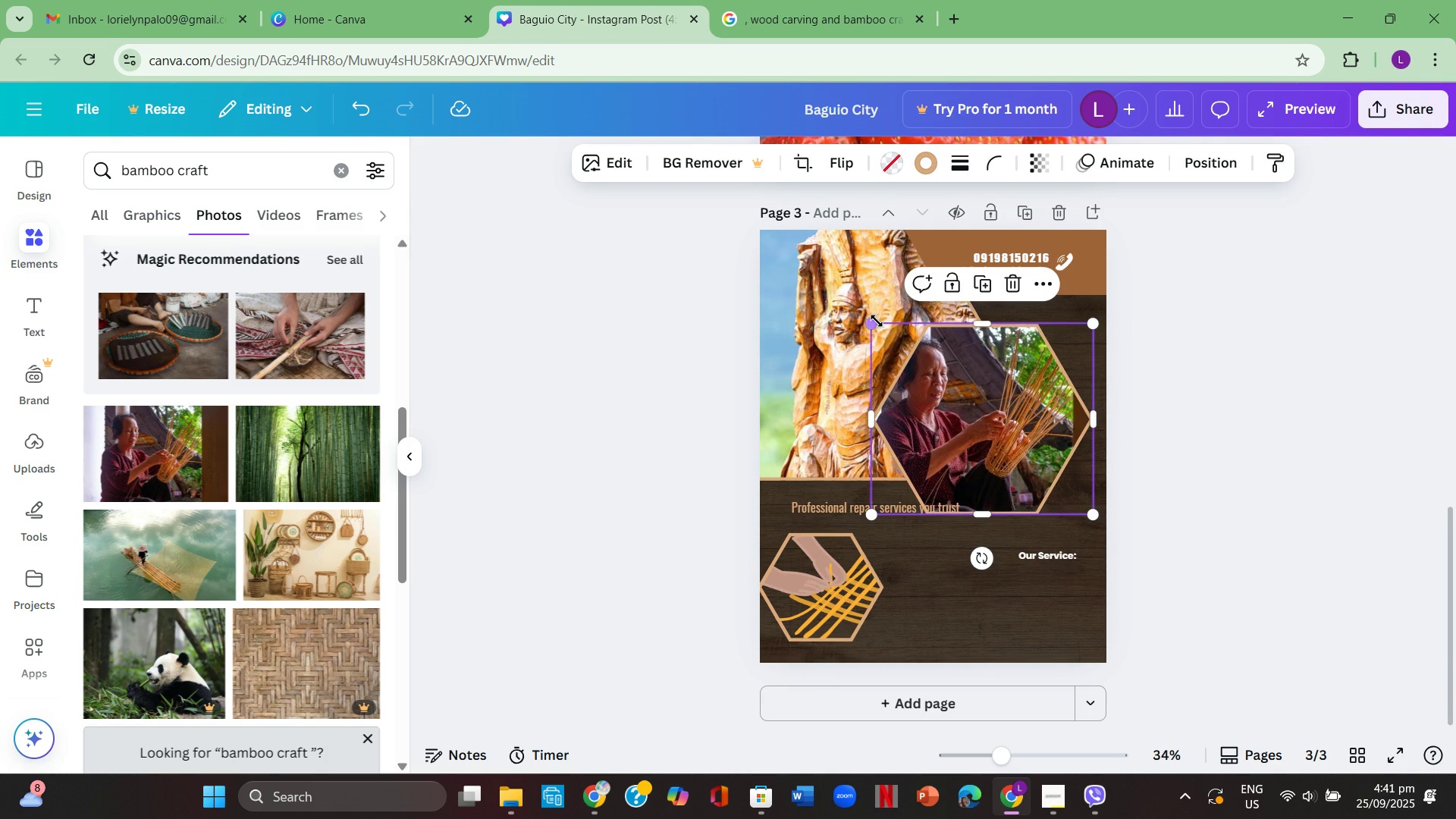 
wait(14.19)
 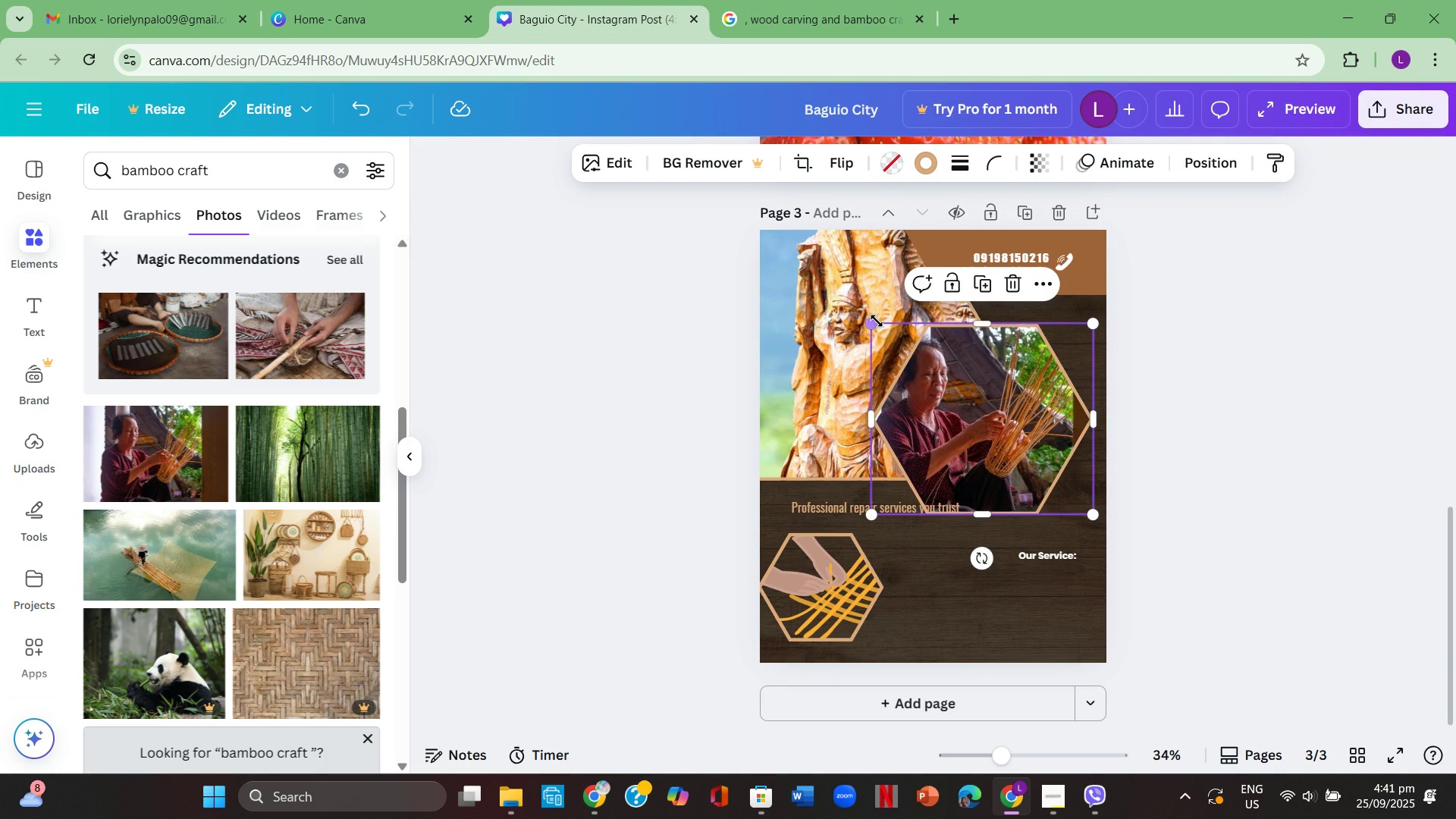 
left_click([1139, 419])
 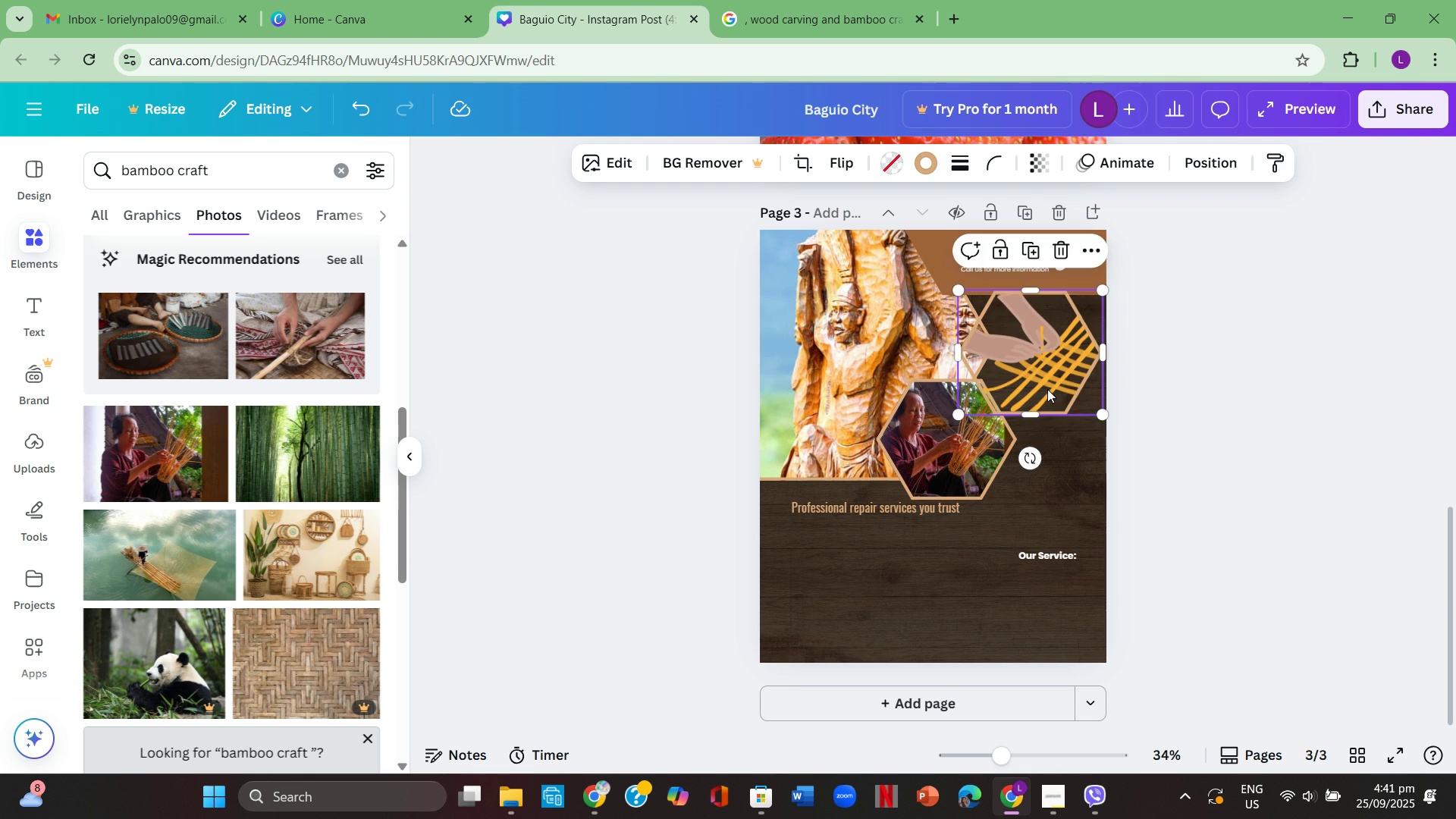 
wait(5.47)
 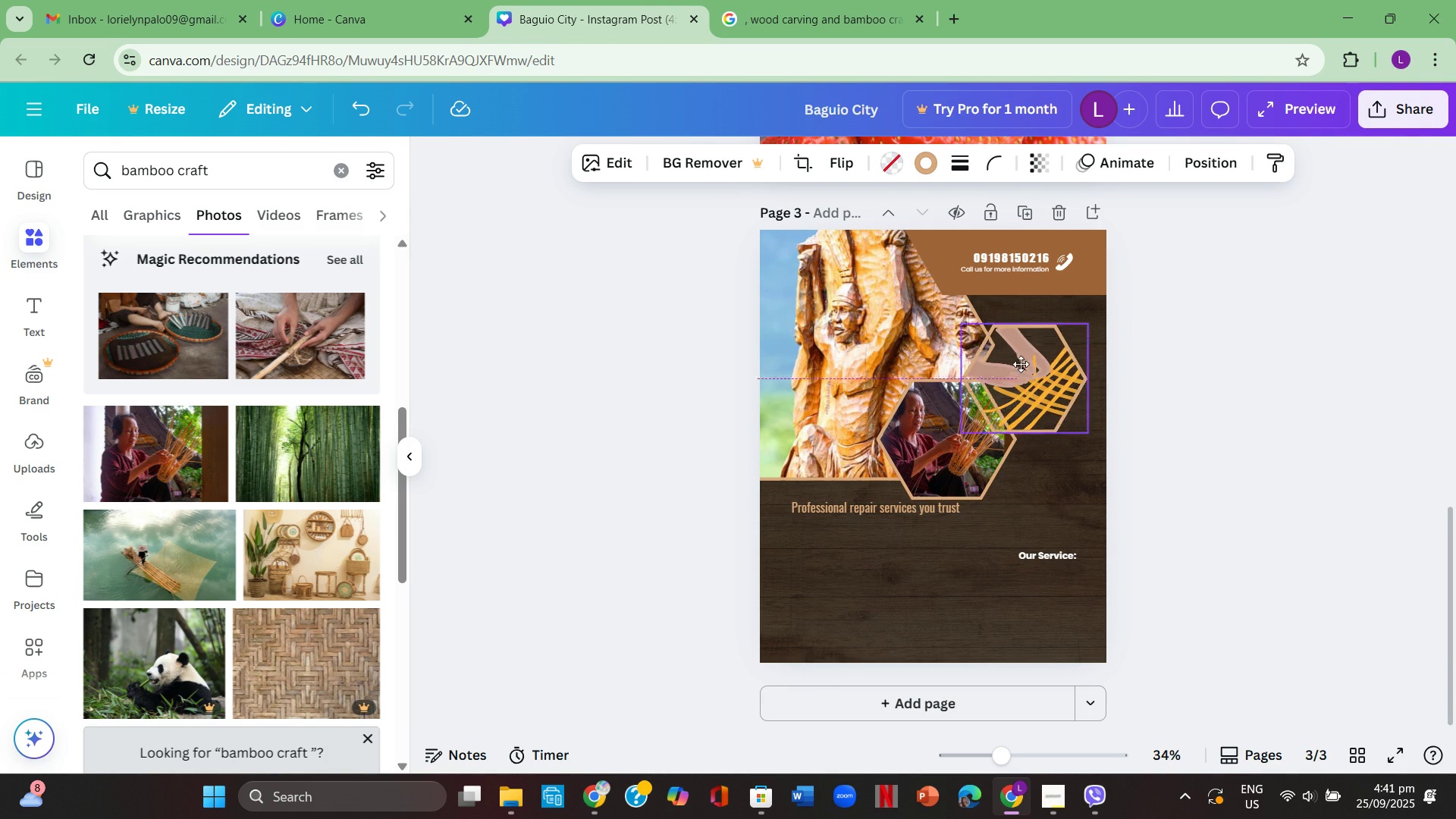 
left_click([1160, 416])
 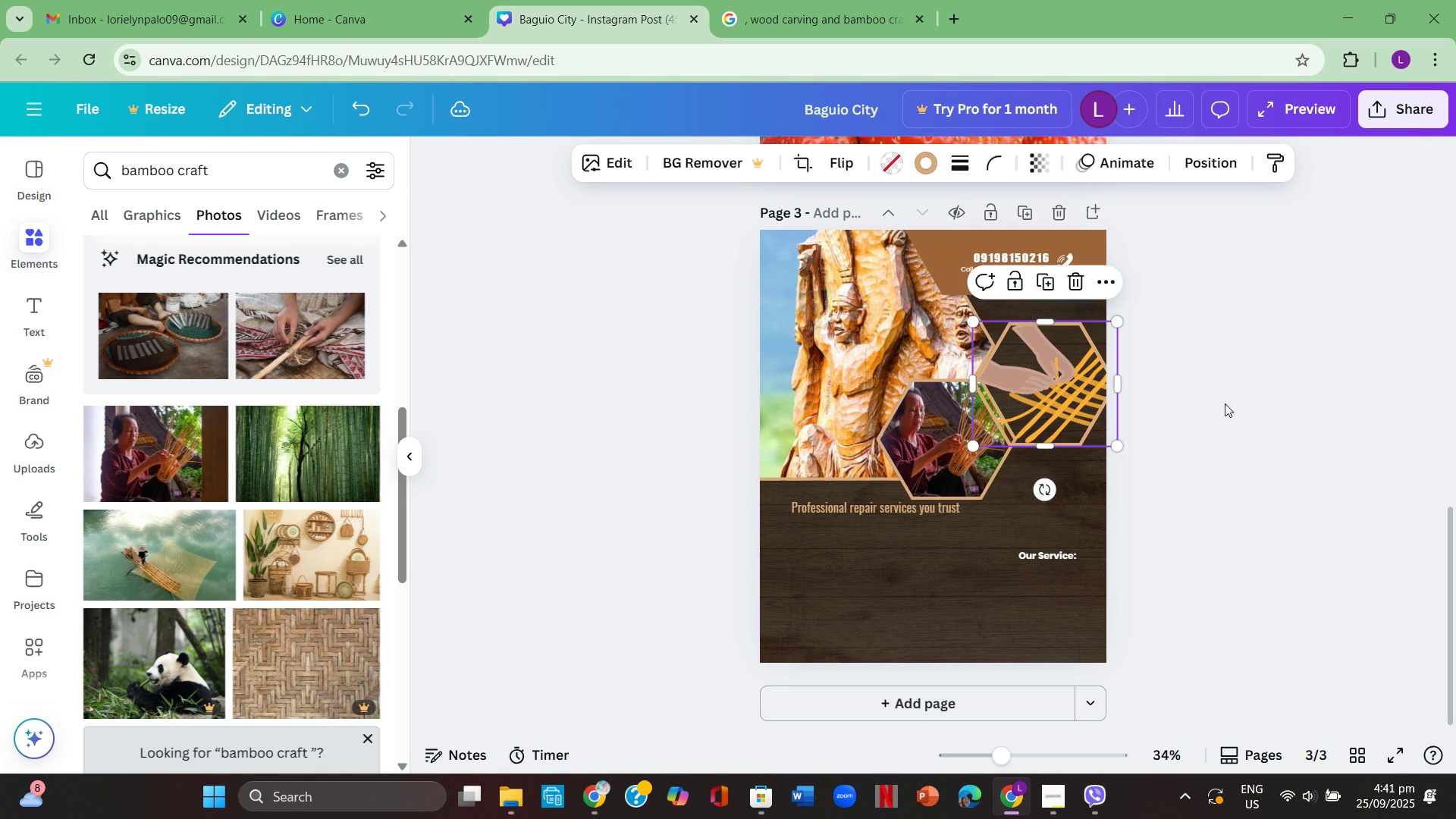 
wait(8.02)
 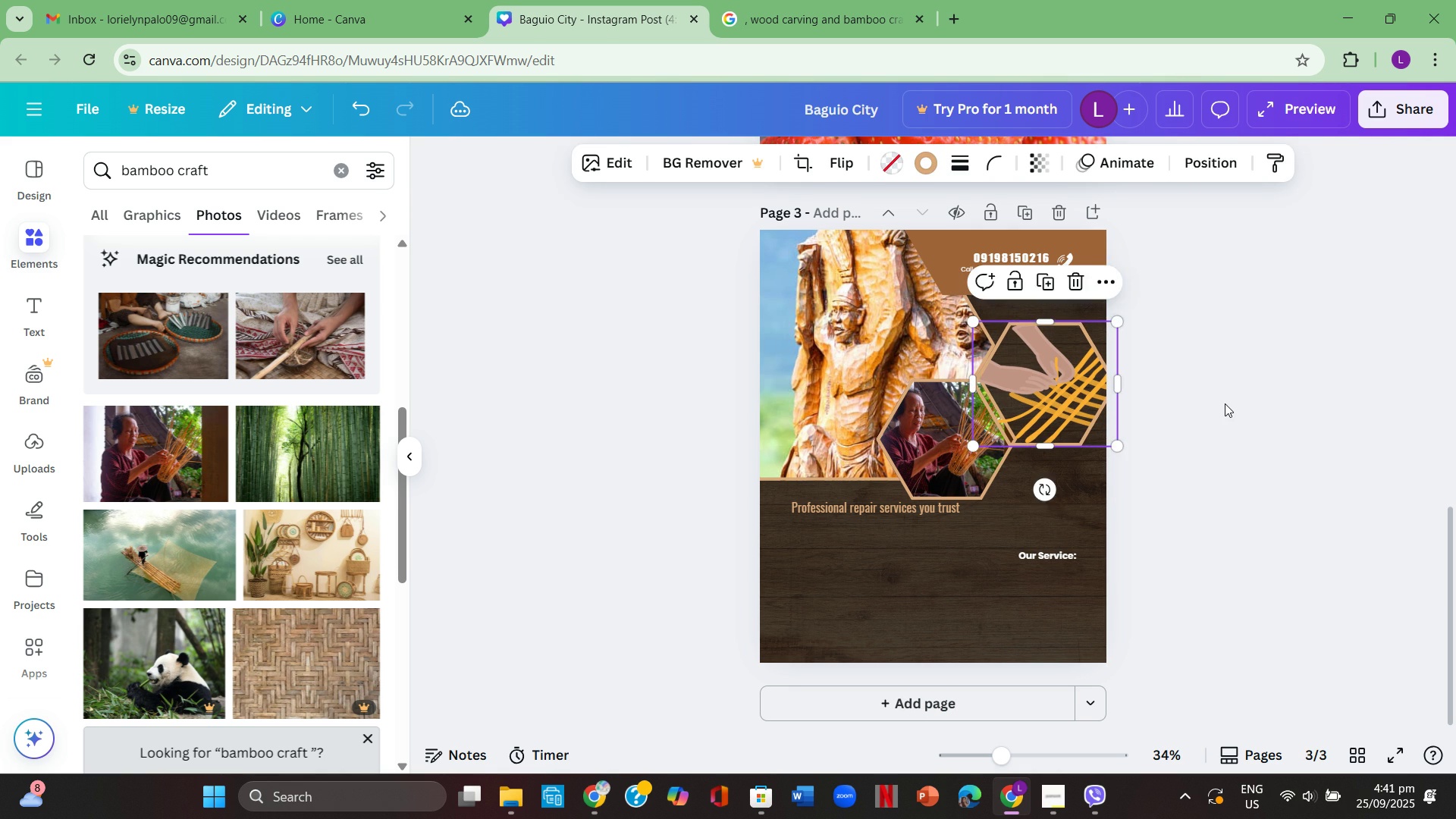 
left_click([1147, 389])
 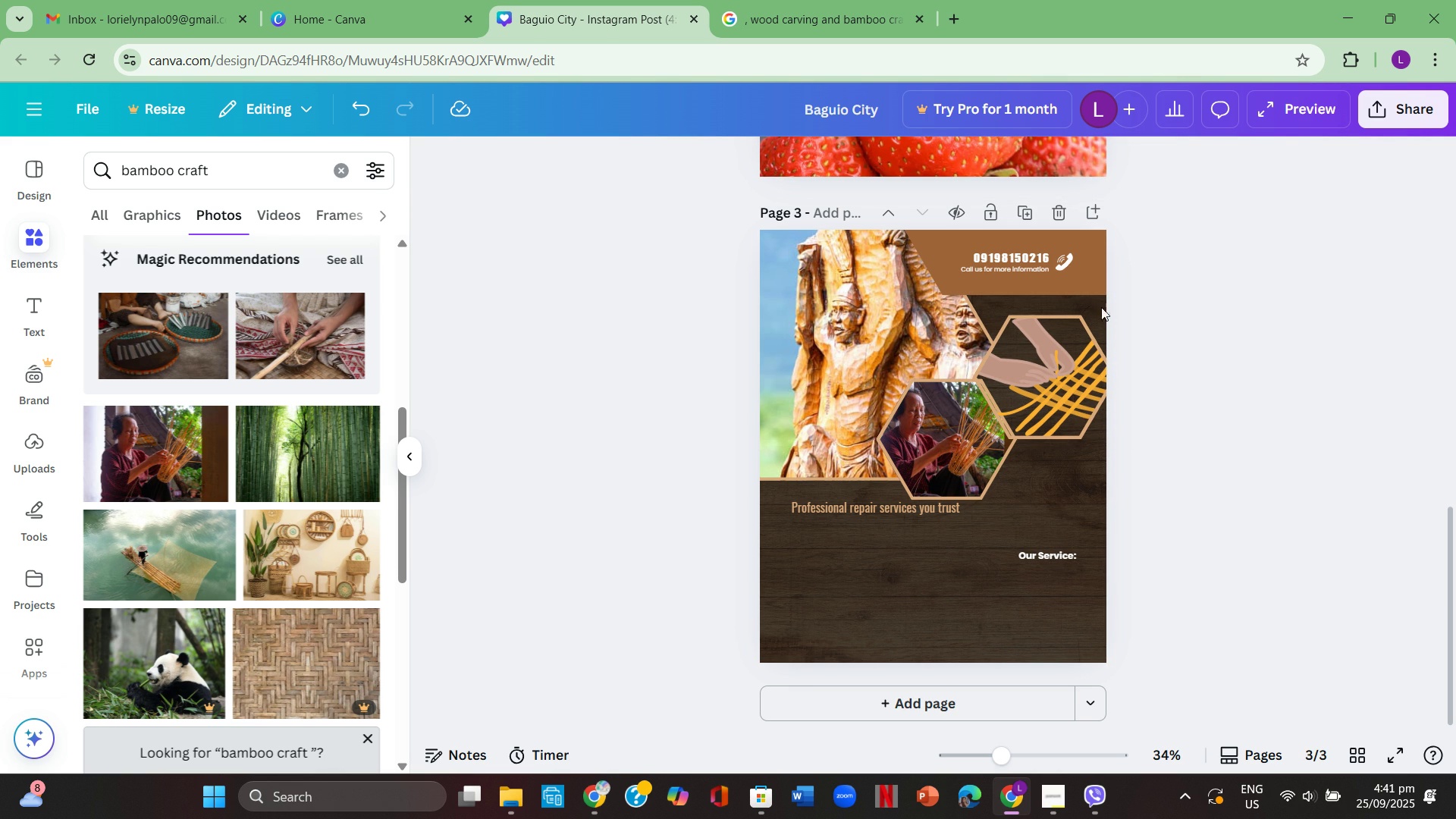 
left_click([1057, 360])
 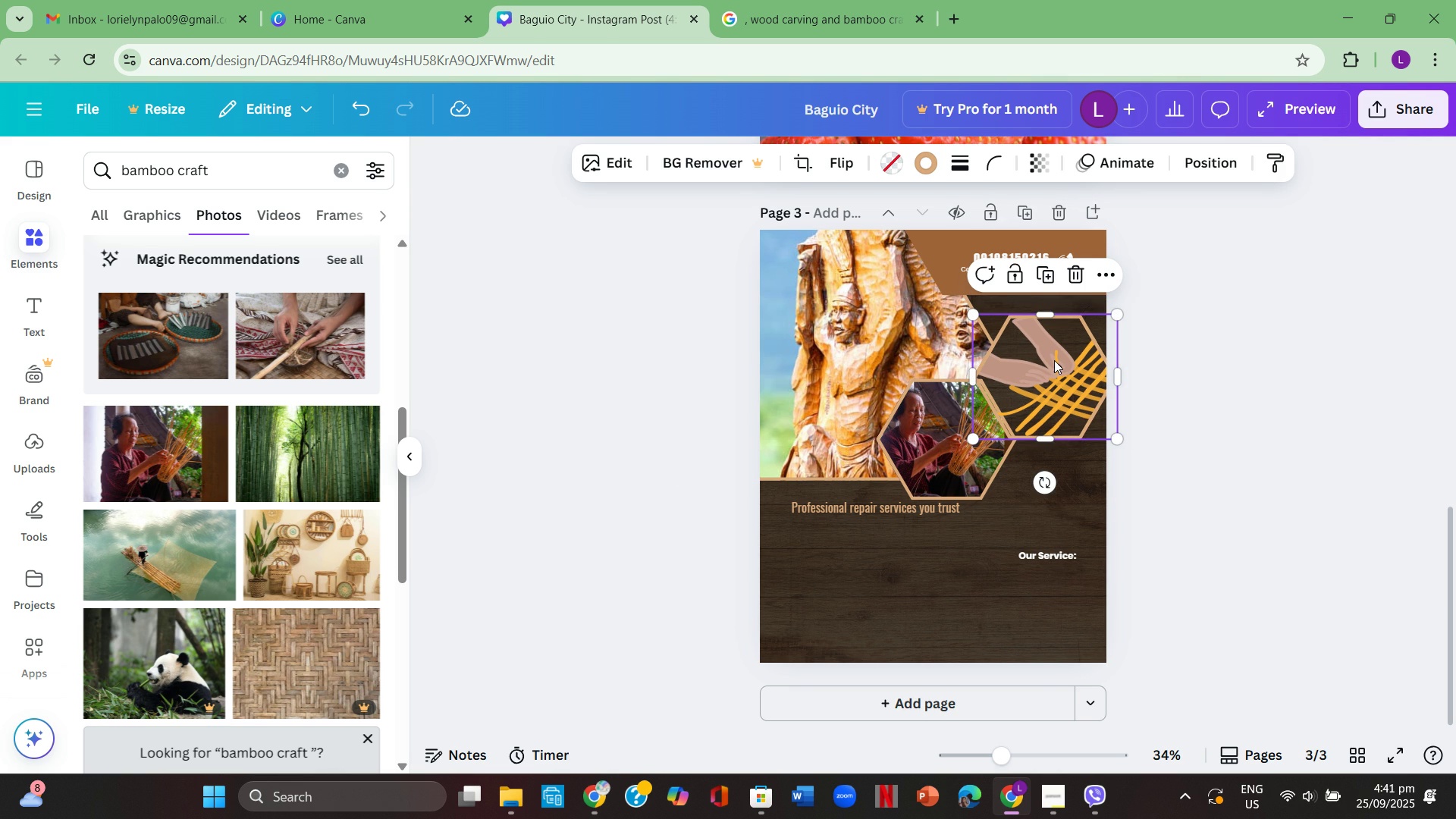 
key(Control+ControlLeft)
 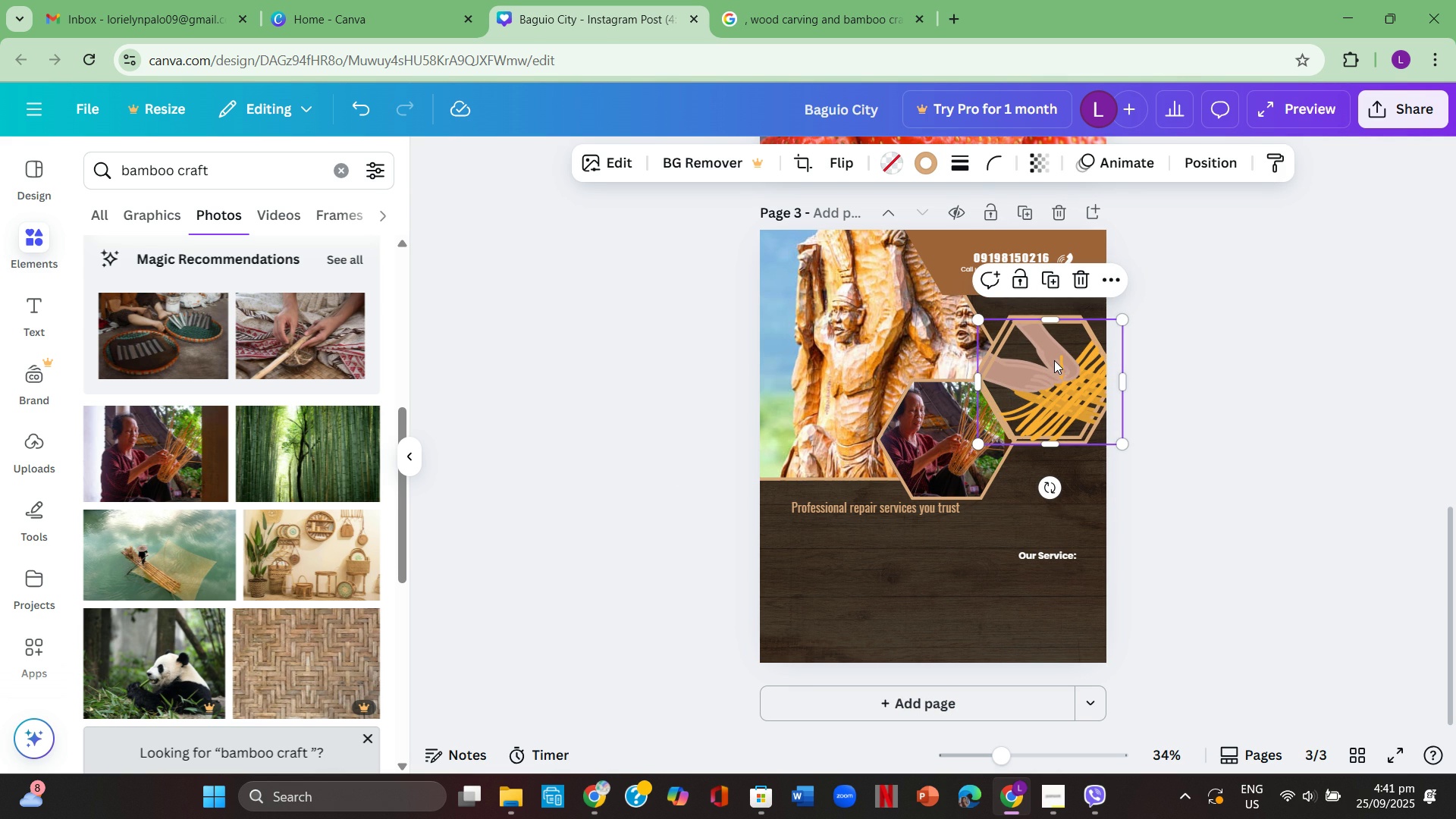 
key(Control+C)
 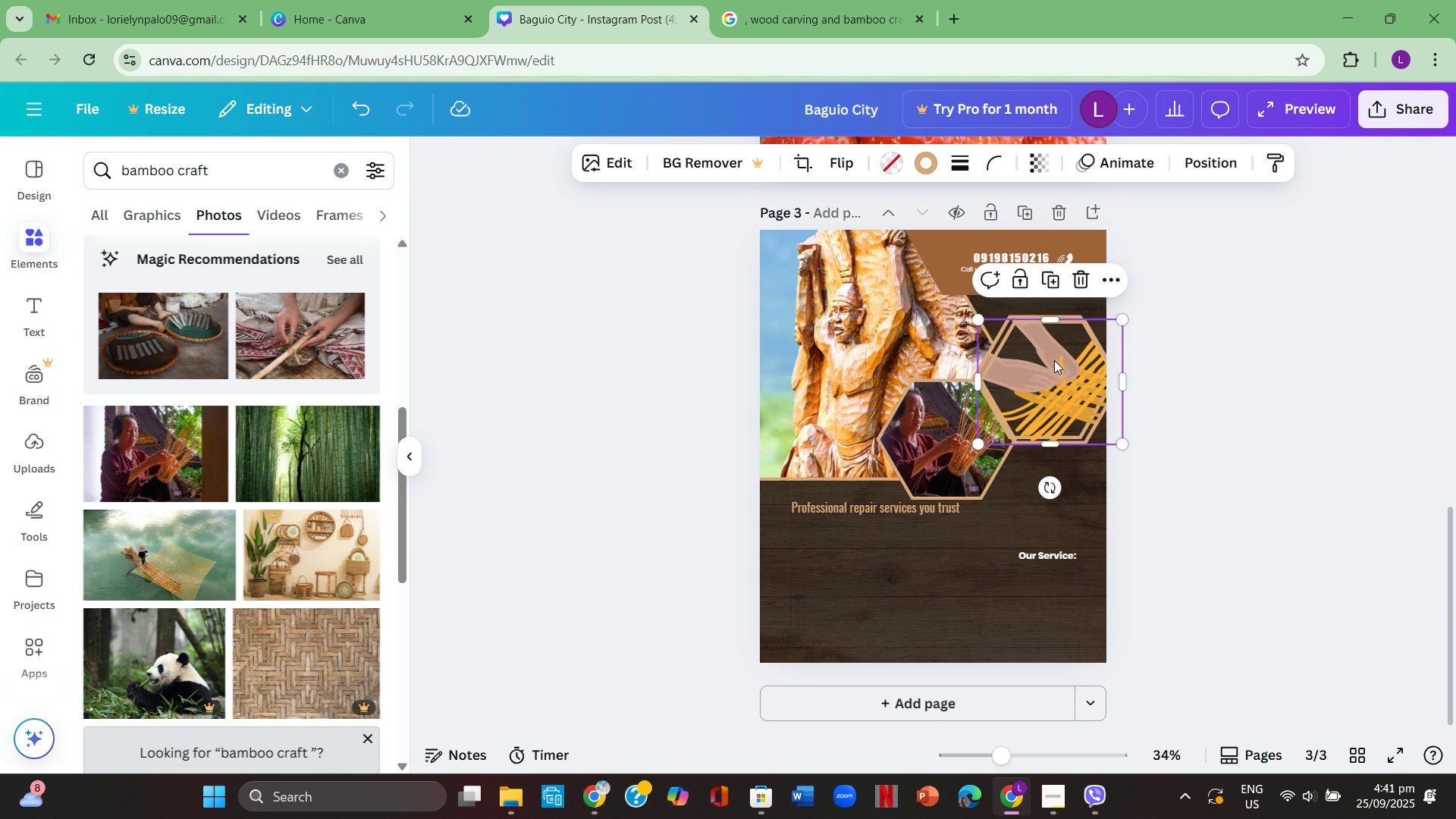 
key(Control+ControlLeft)
 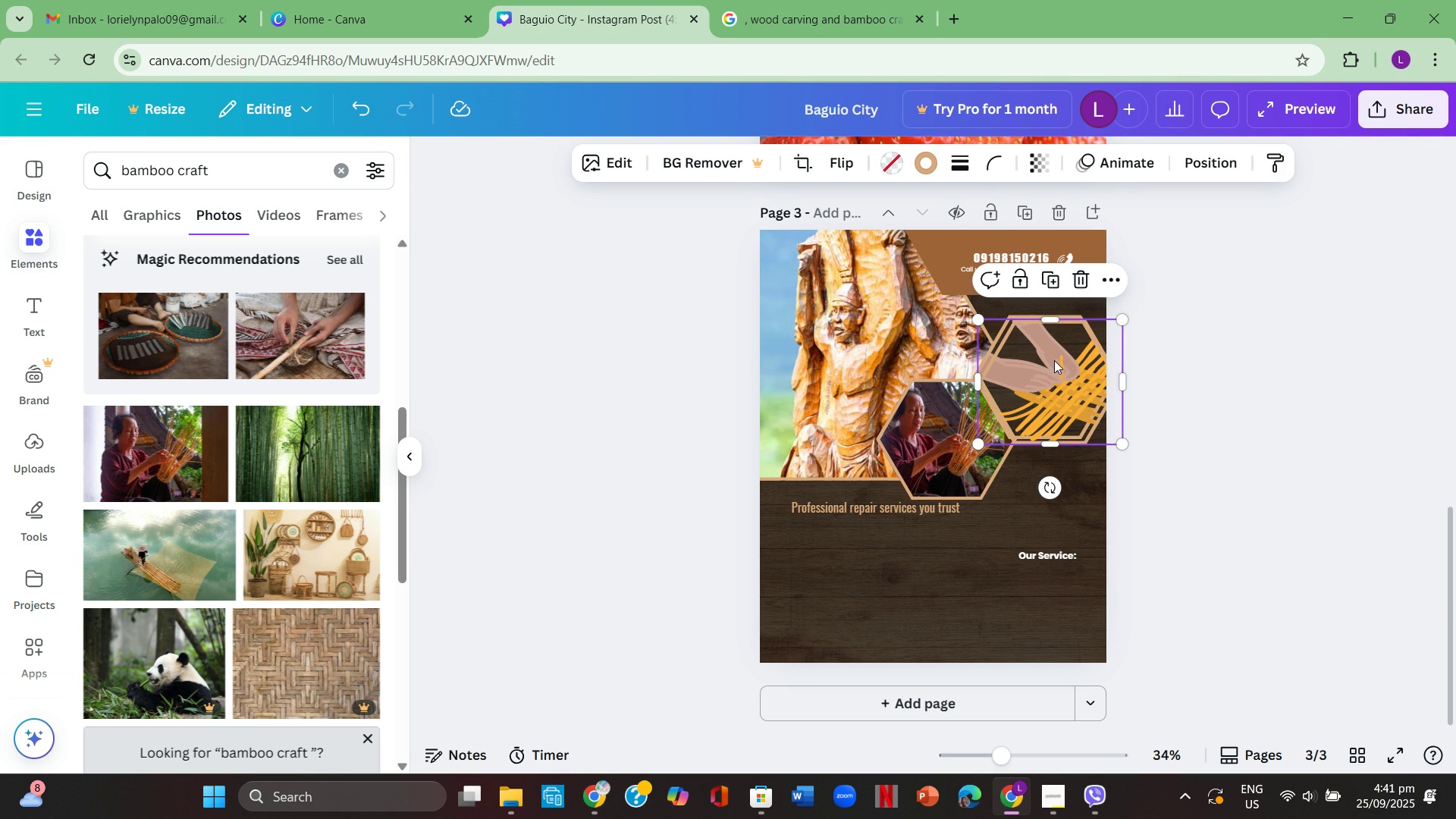 
key(Control+V)
 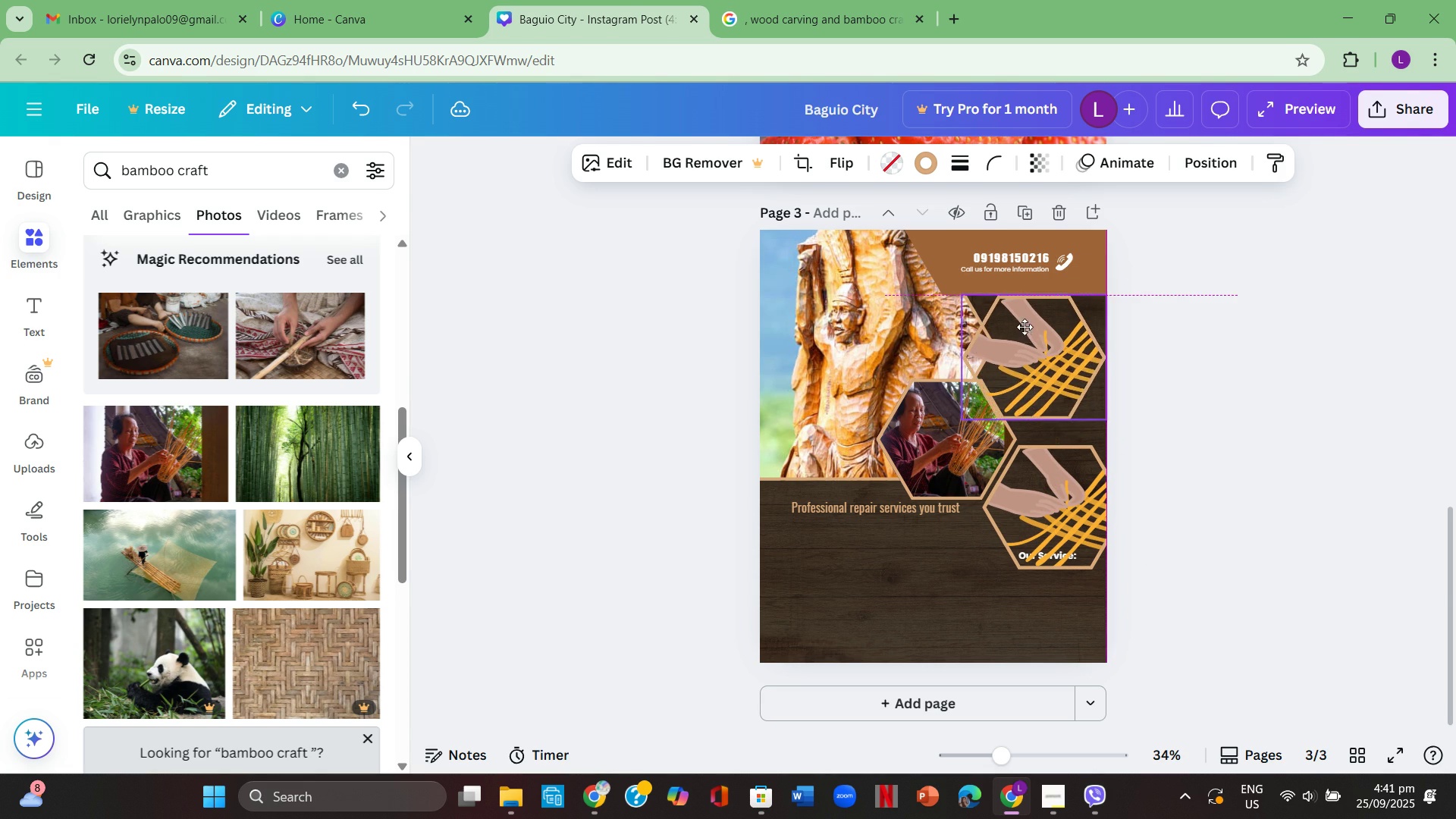 
wait(7.62)
 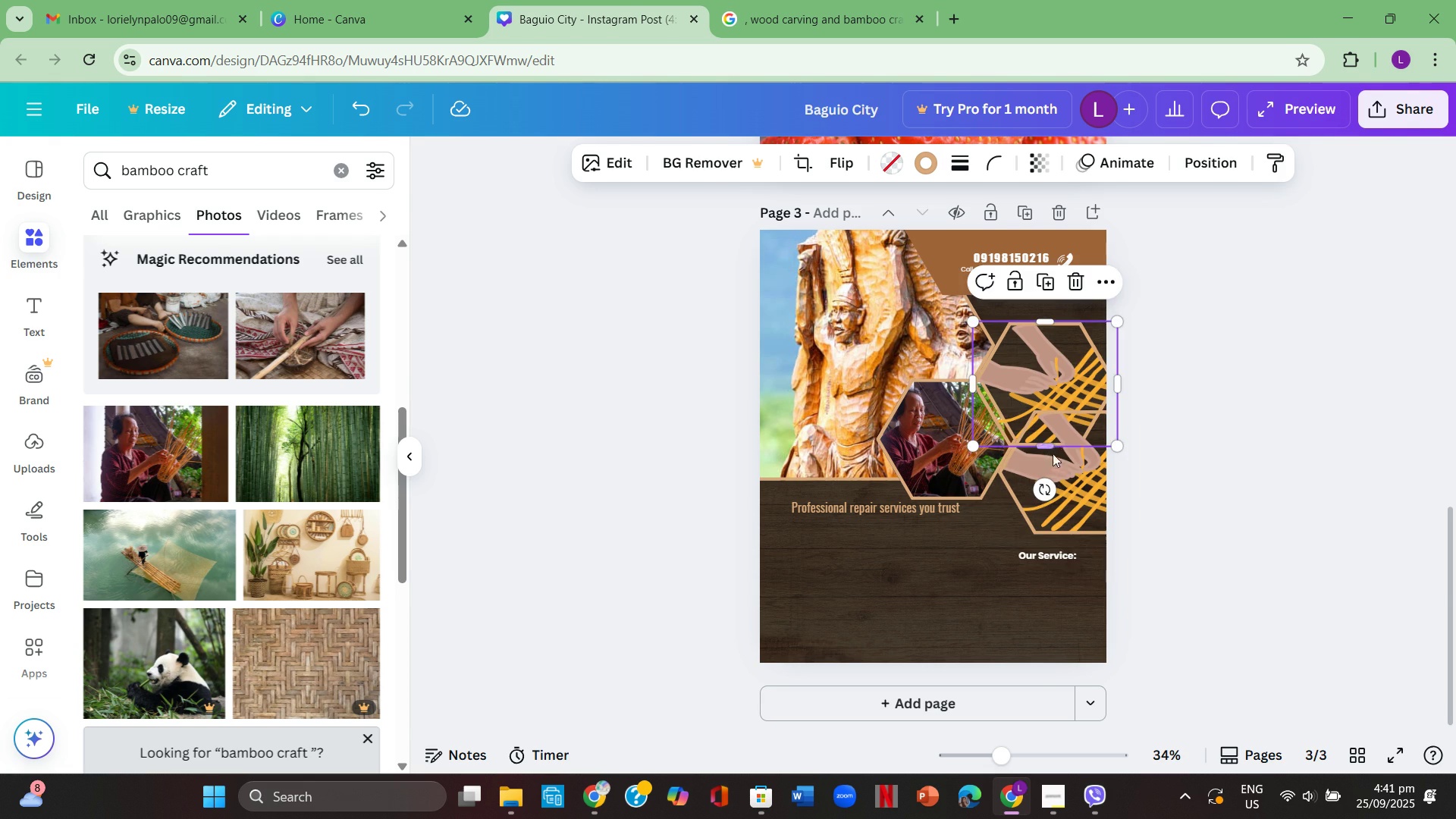 
left_click([1199, 361])
 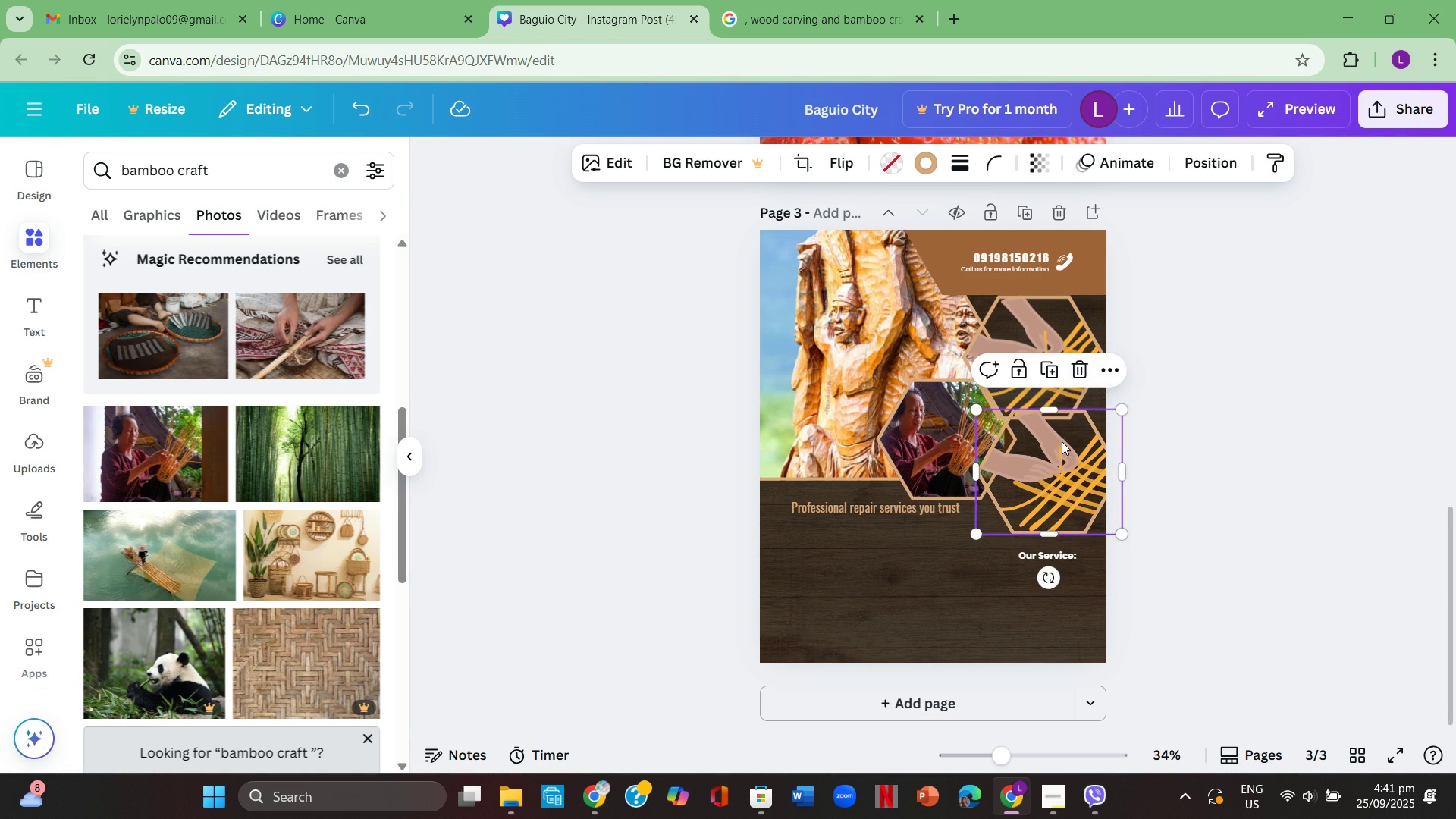 
left_click([1189, 453])
 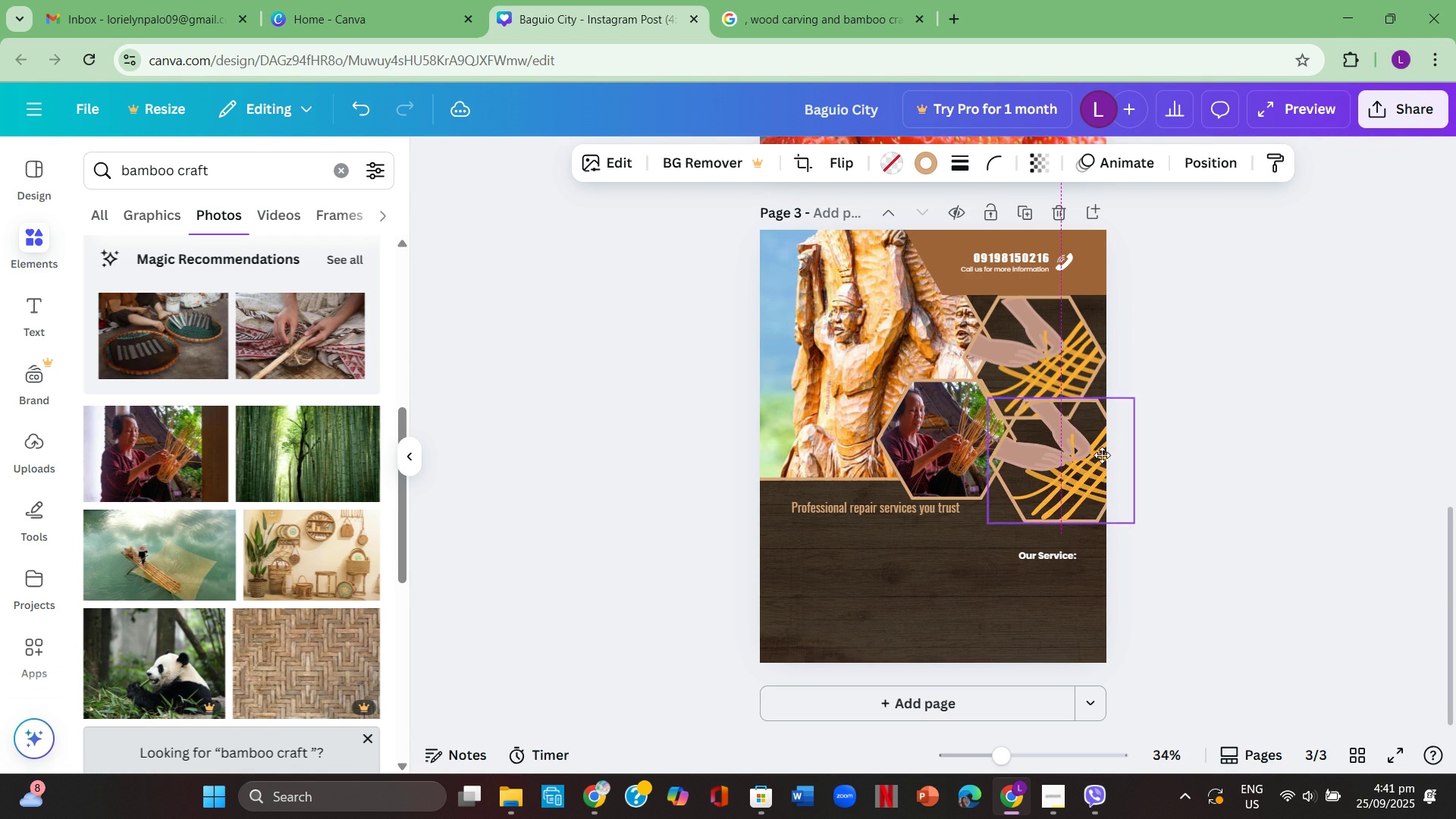 
wait(5.8)
 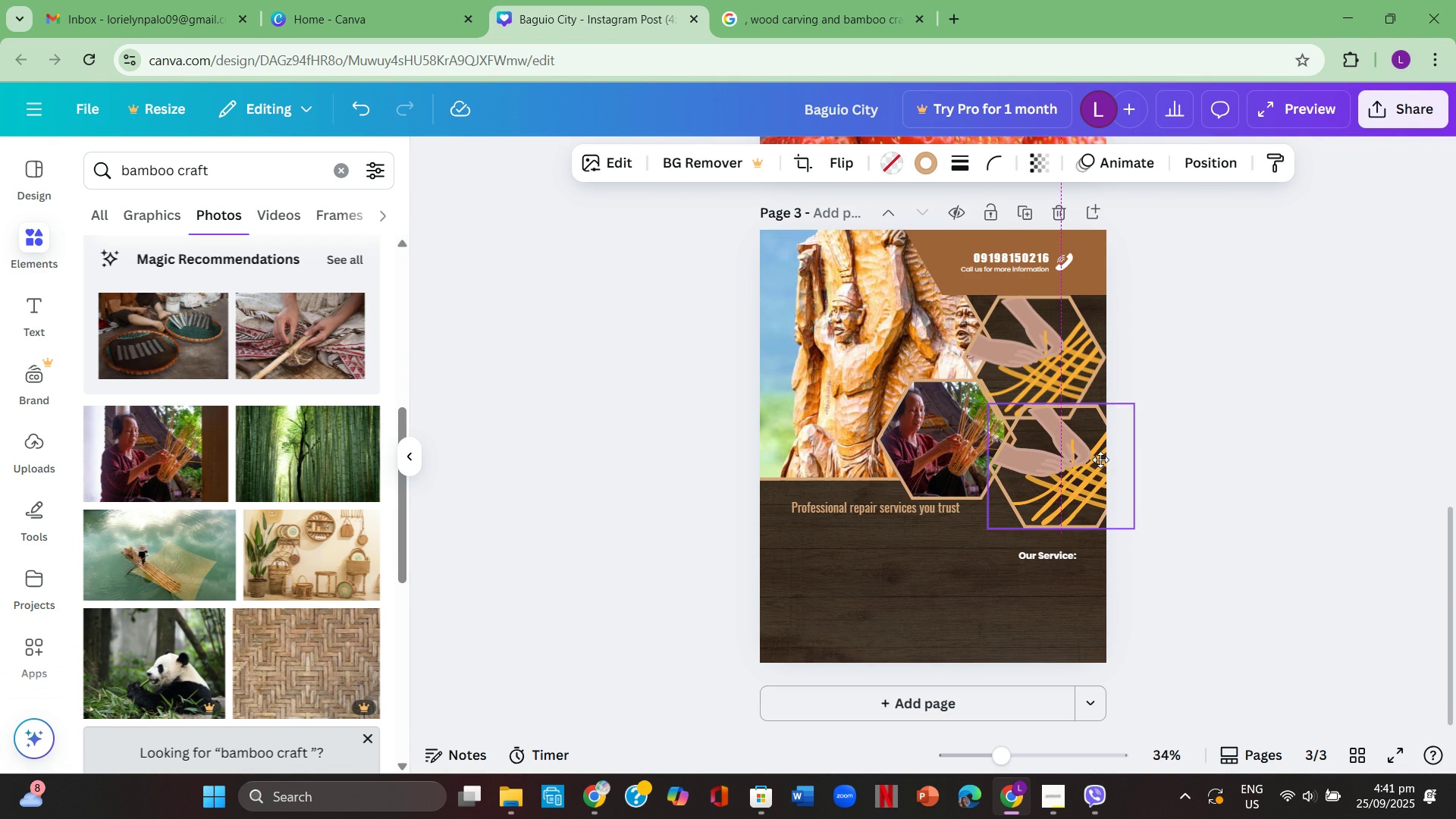 
left_click([1068, 476])
 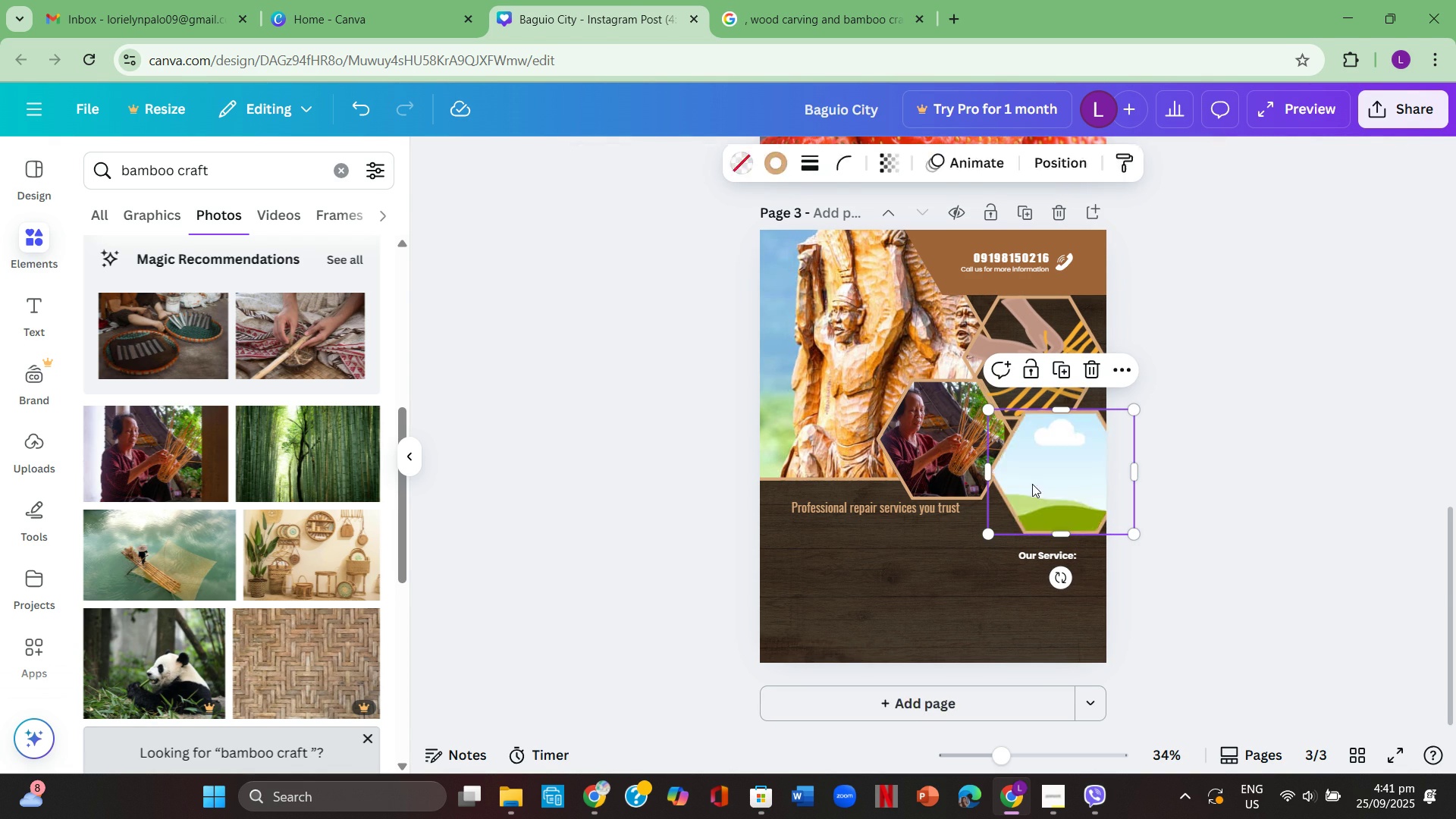 
key(Backspace)
 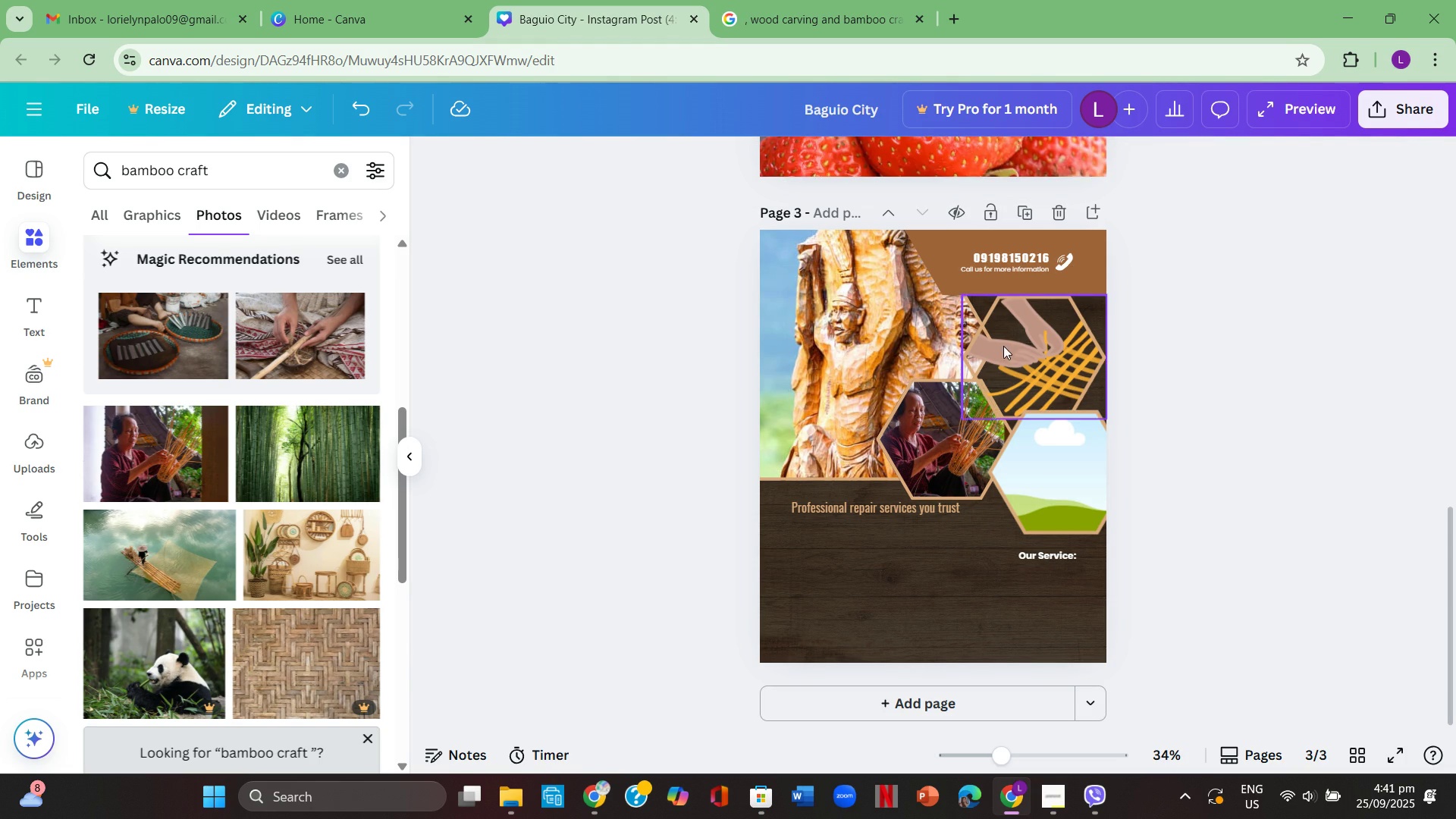 
left_click([1013, 350])
 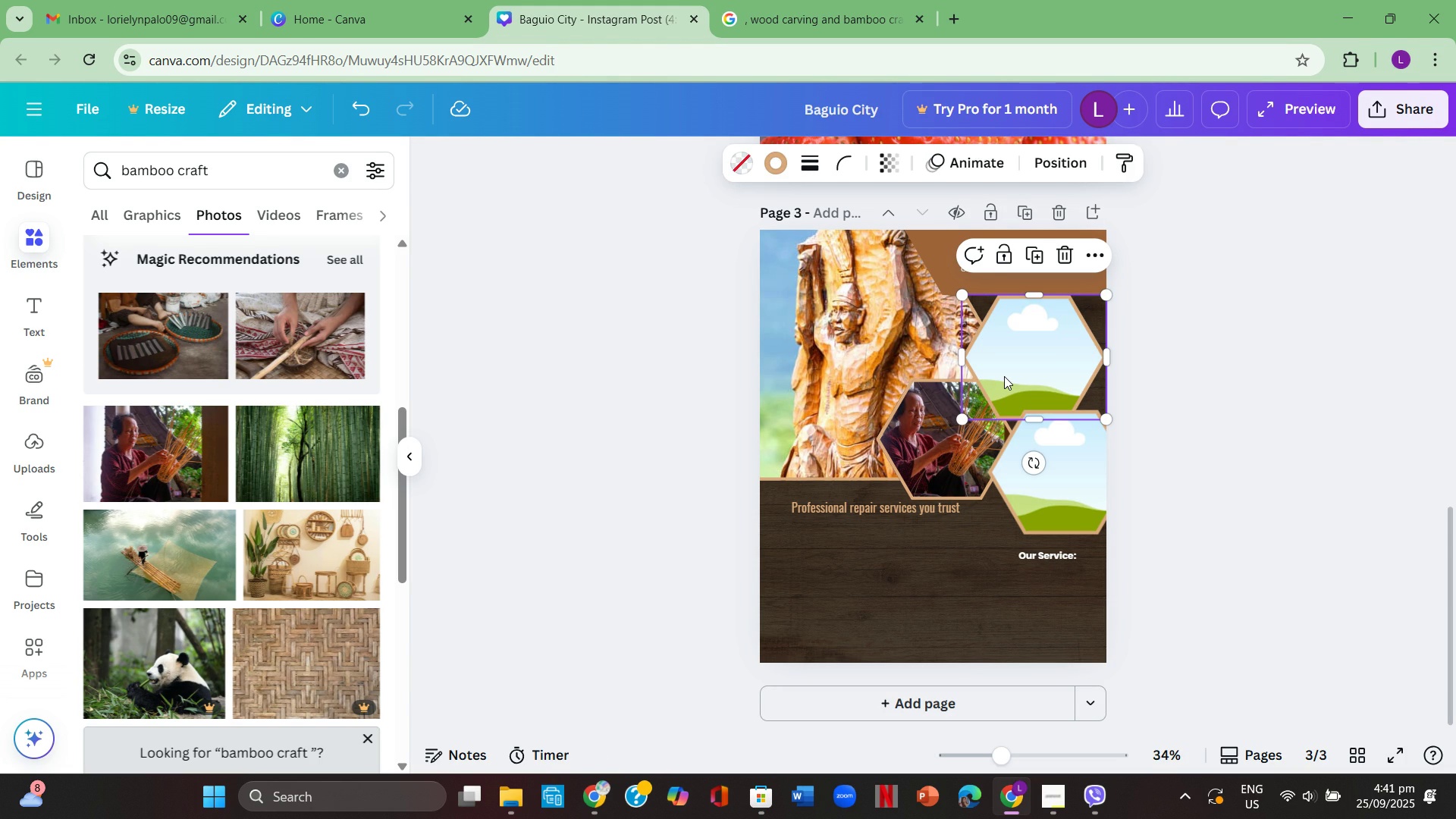 
key(Backspace)
 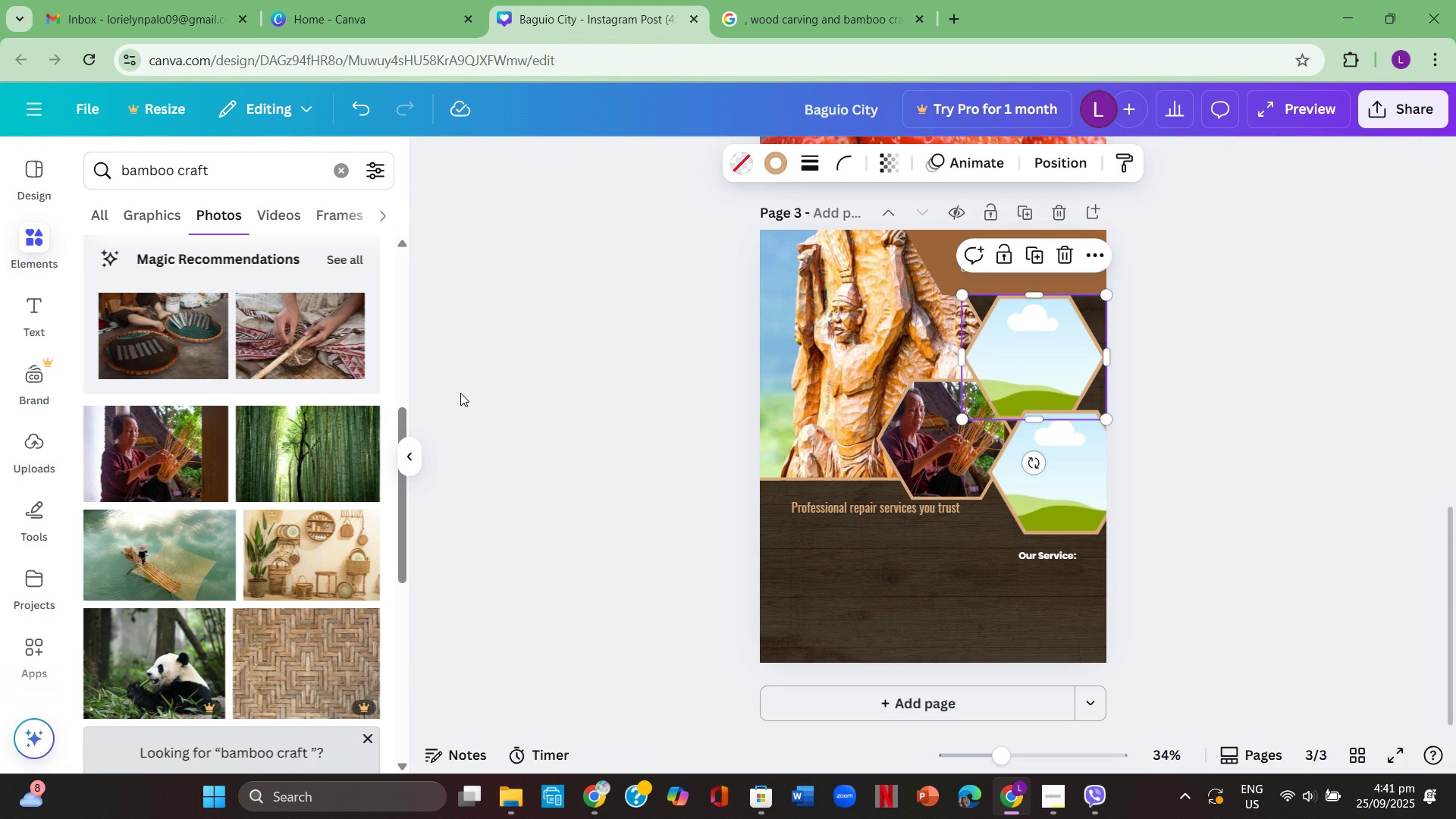 
left_click([460, 392])
 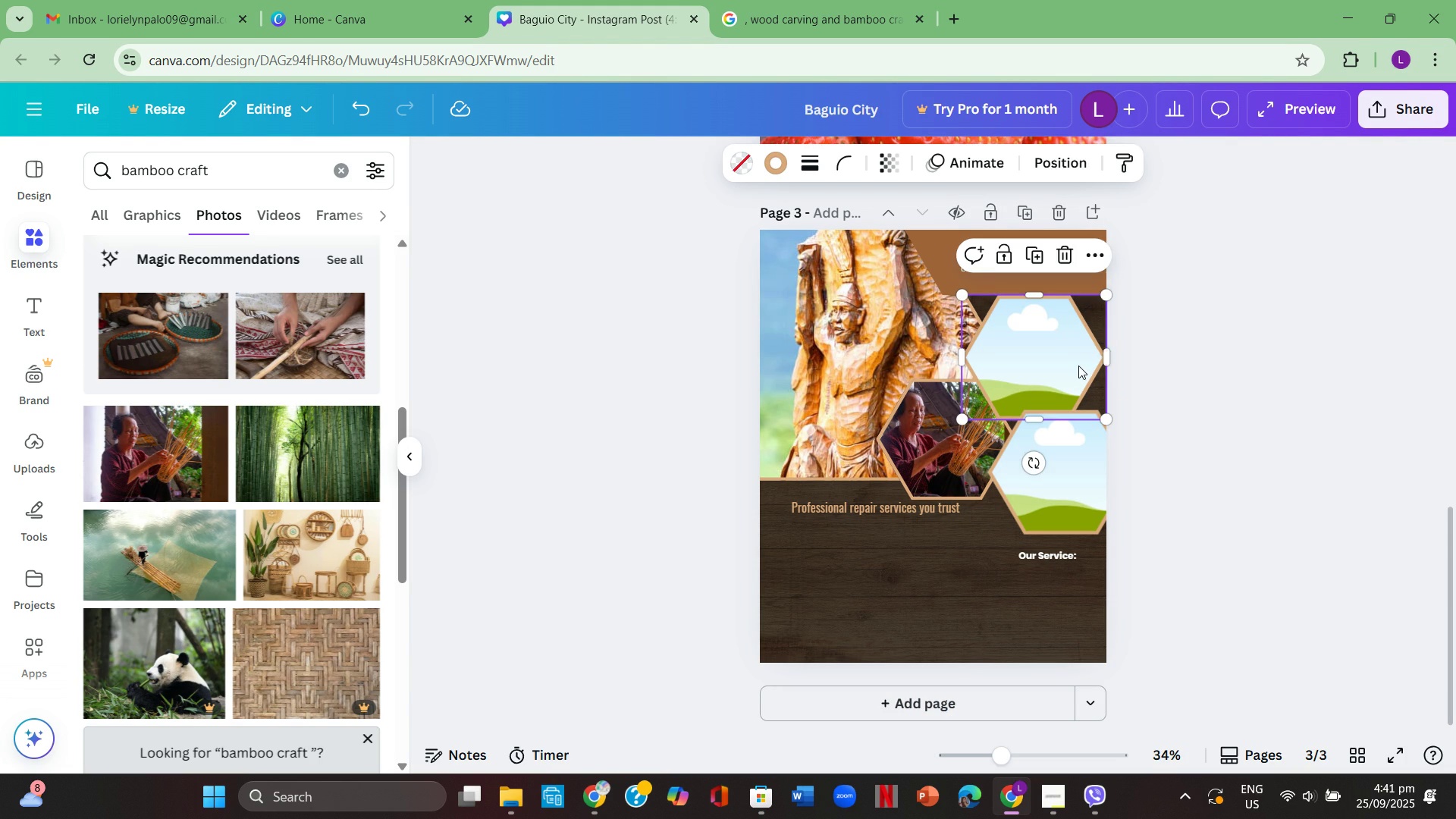 
left_click([1079, 366])
 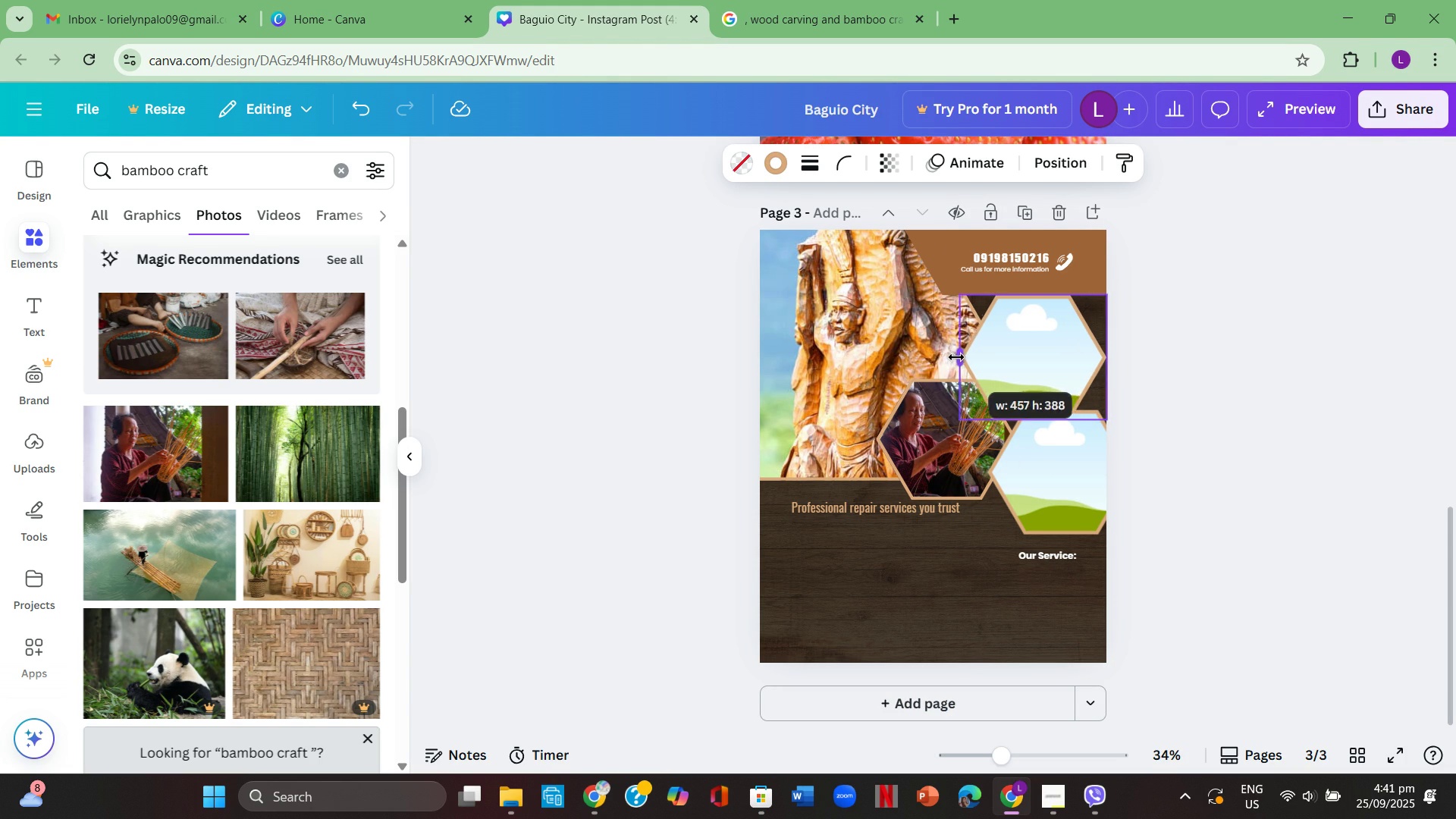 
wait(6.09)
 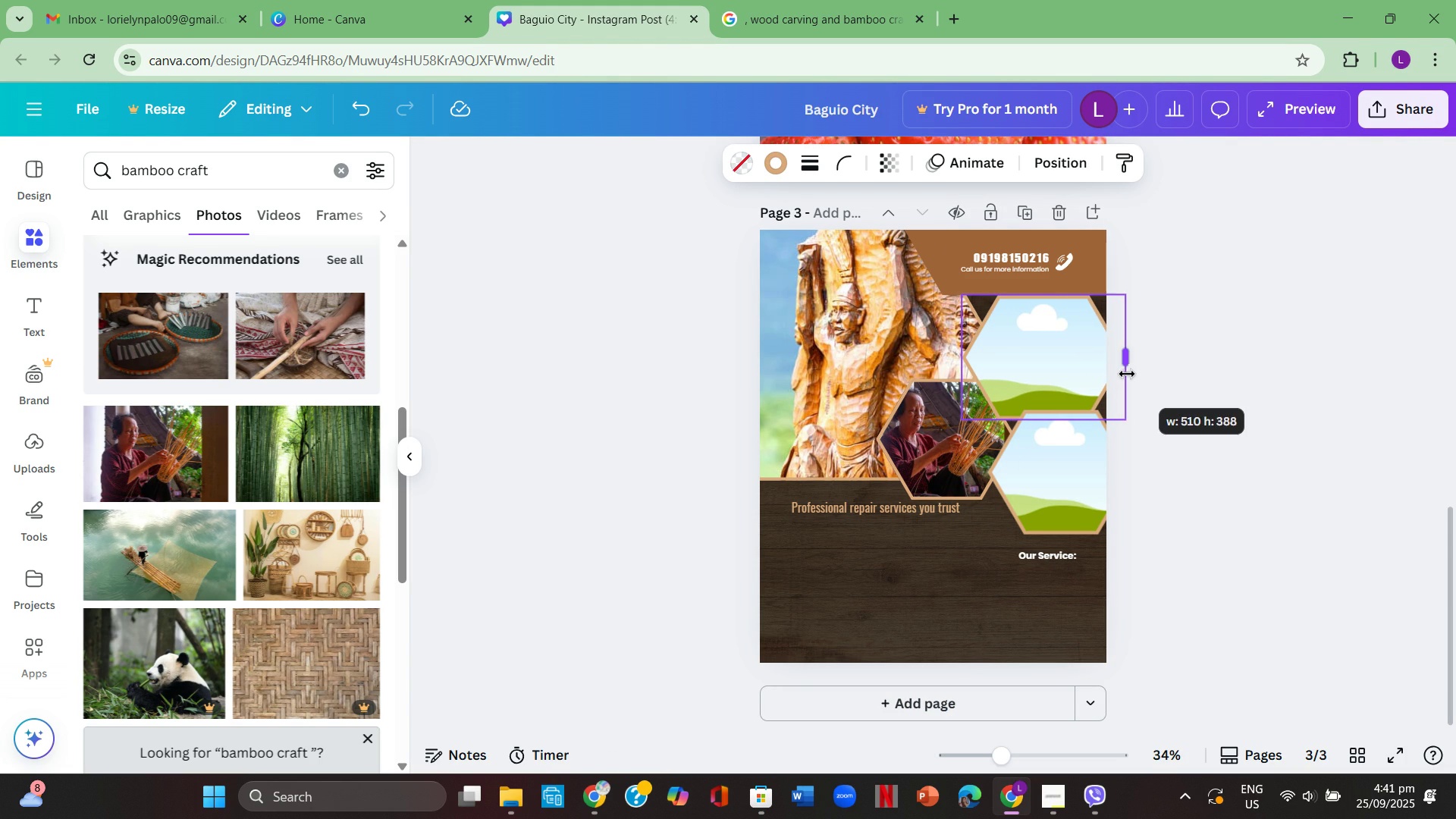 
mouse_move([1113, 381])
 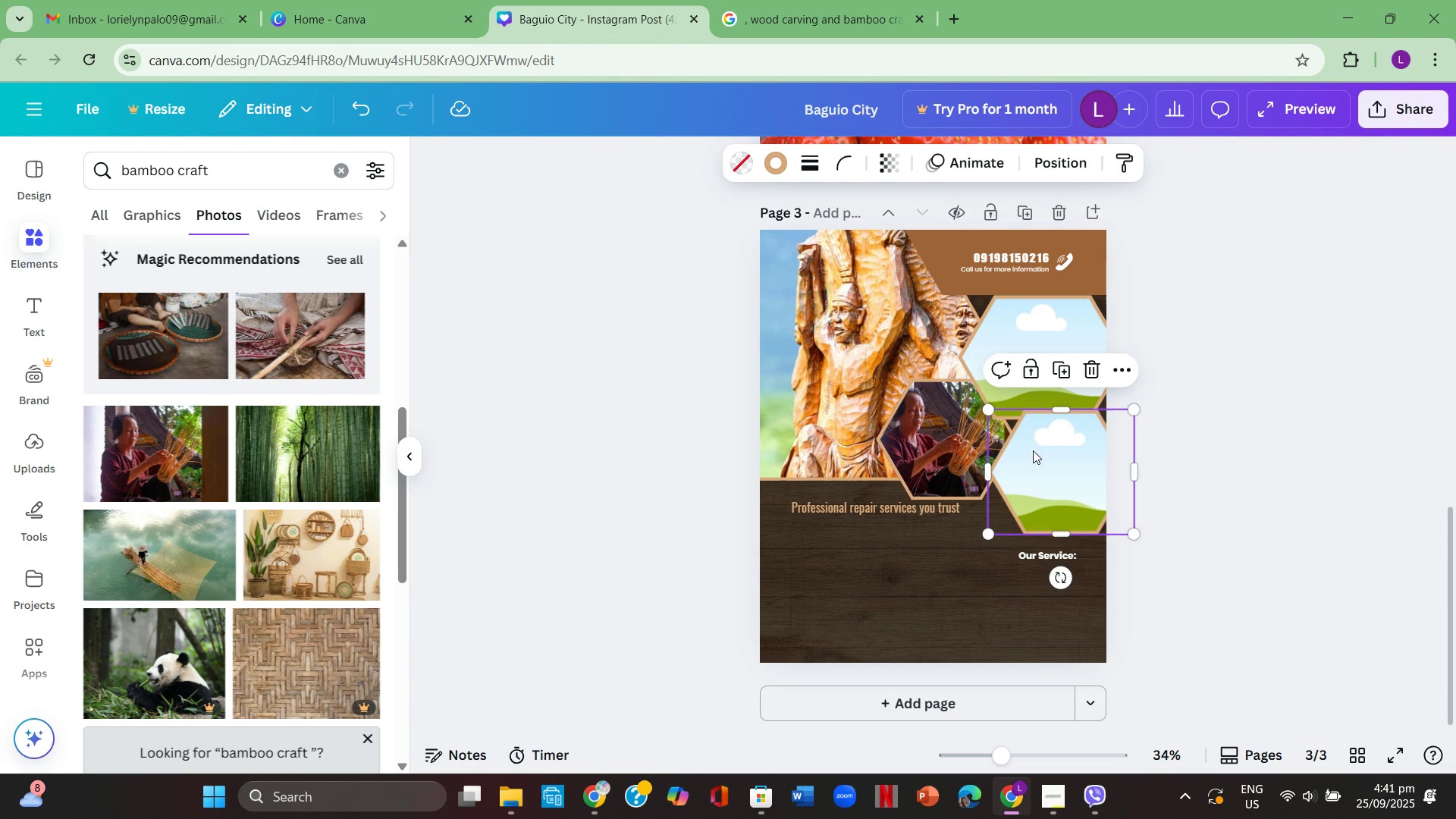 
left_click([1052, 435])
 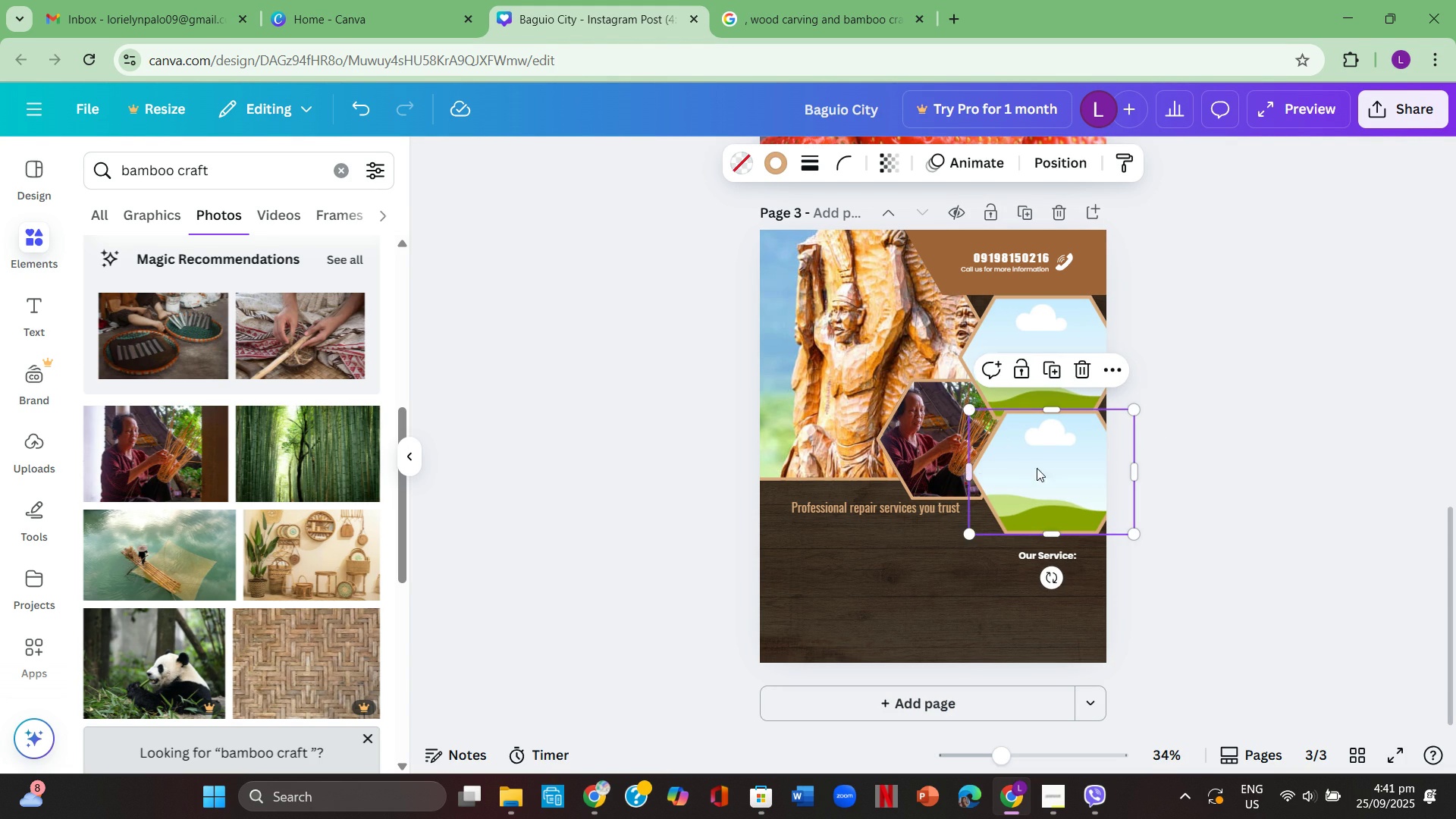 
left_click([1178, 448])
 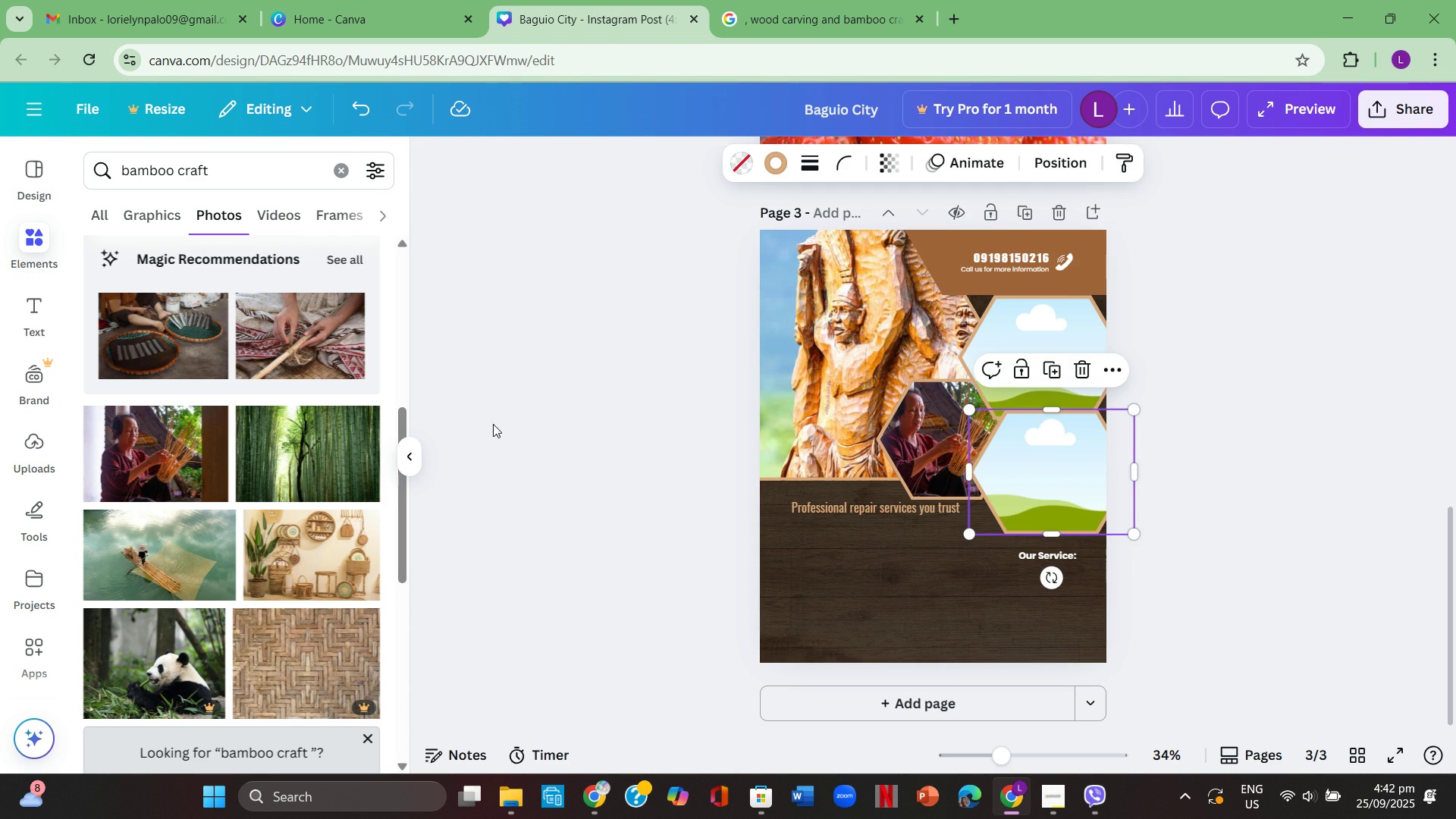 
scroll: coordinate [206, 522], scroll_direction: down, amount: 10.0
 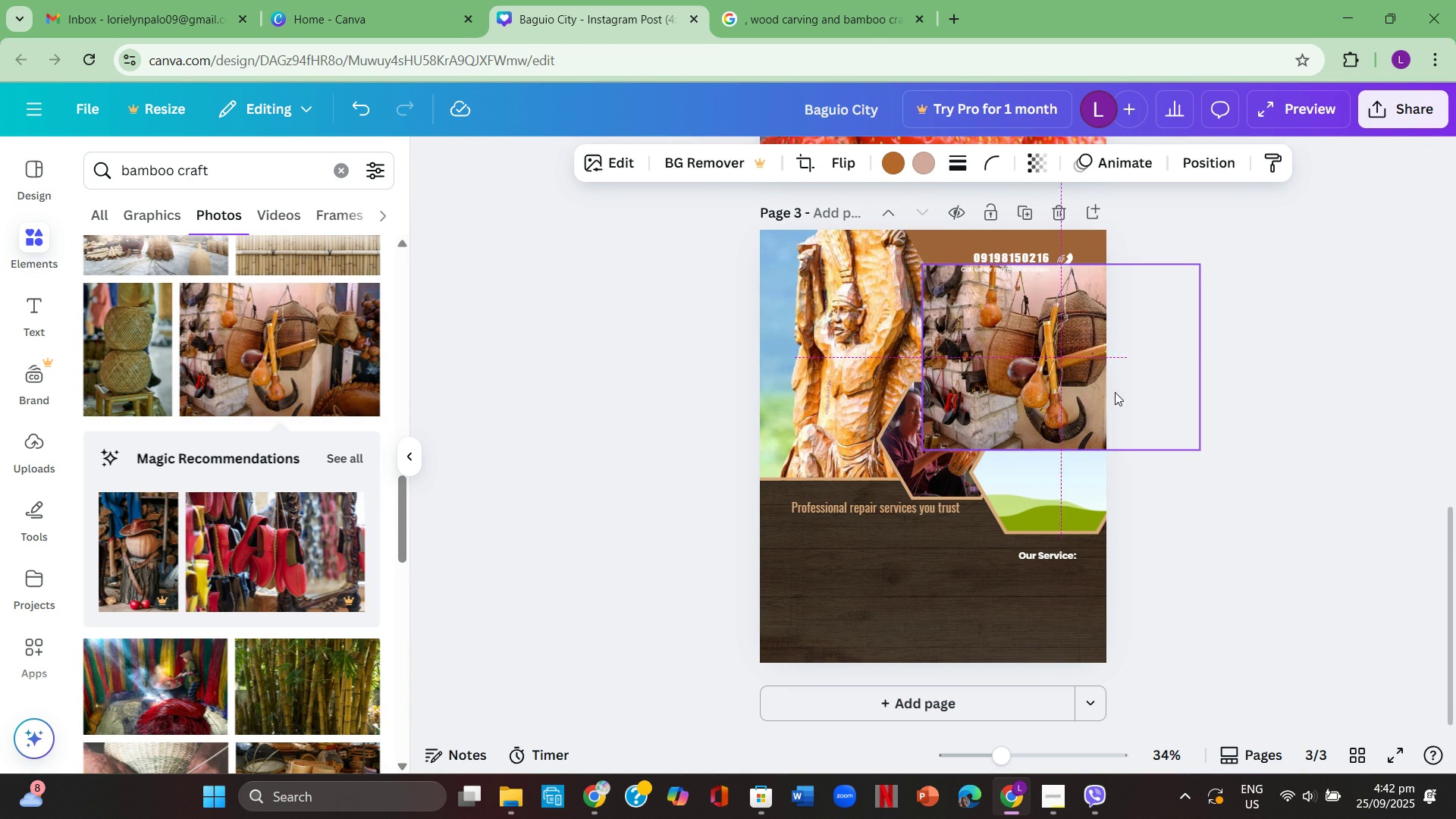 
wait(7.62)
 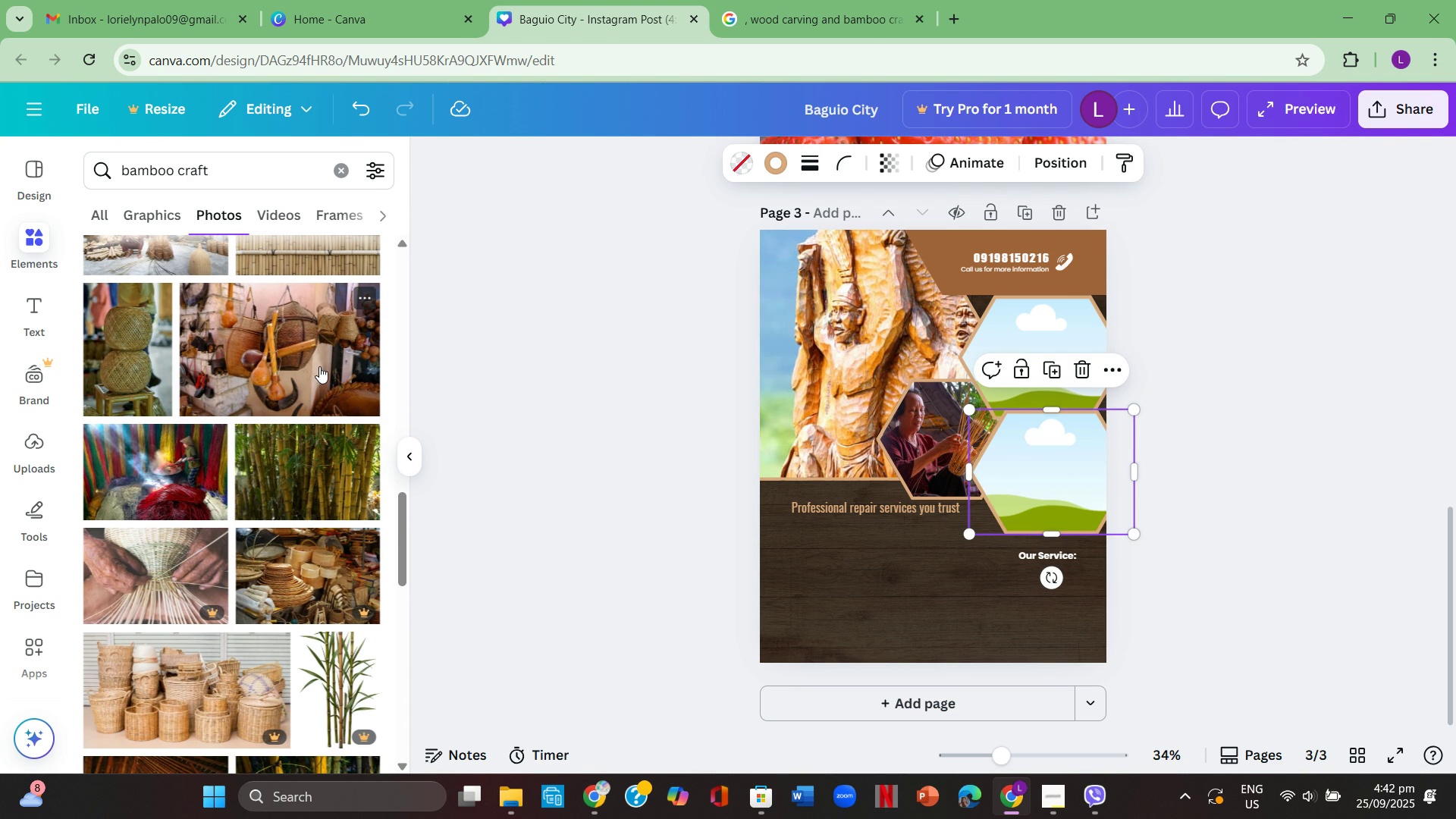 
left_click([1189, 454])
 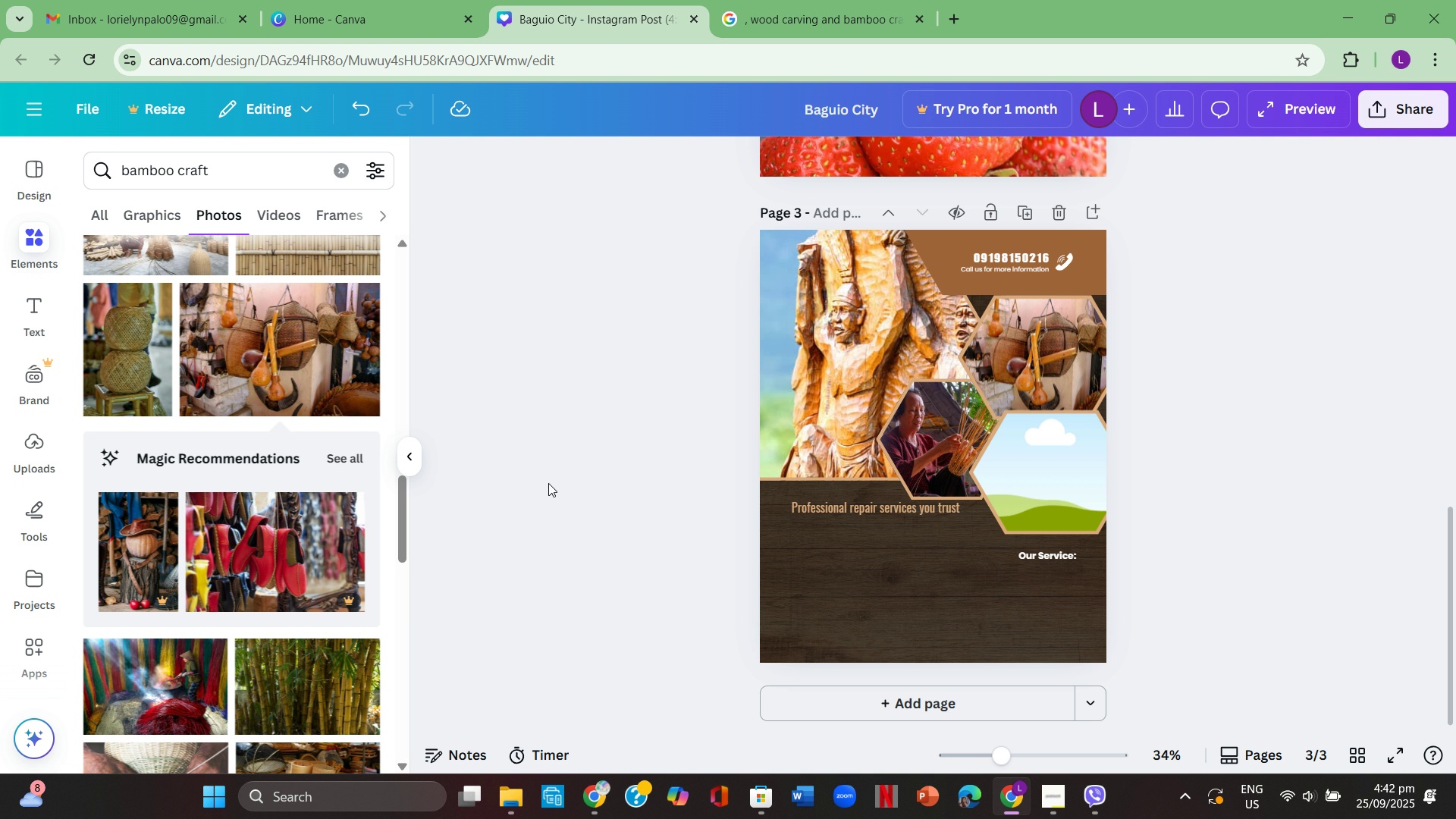 
wait(11.39)
 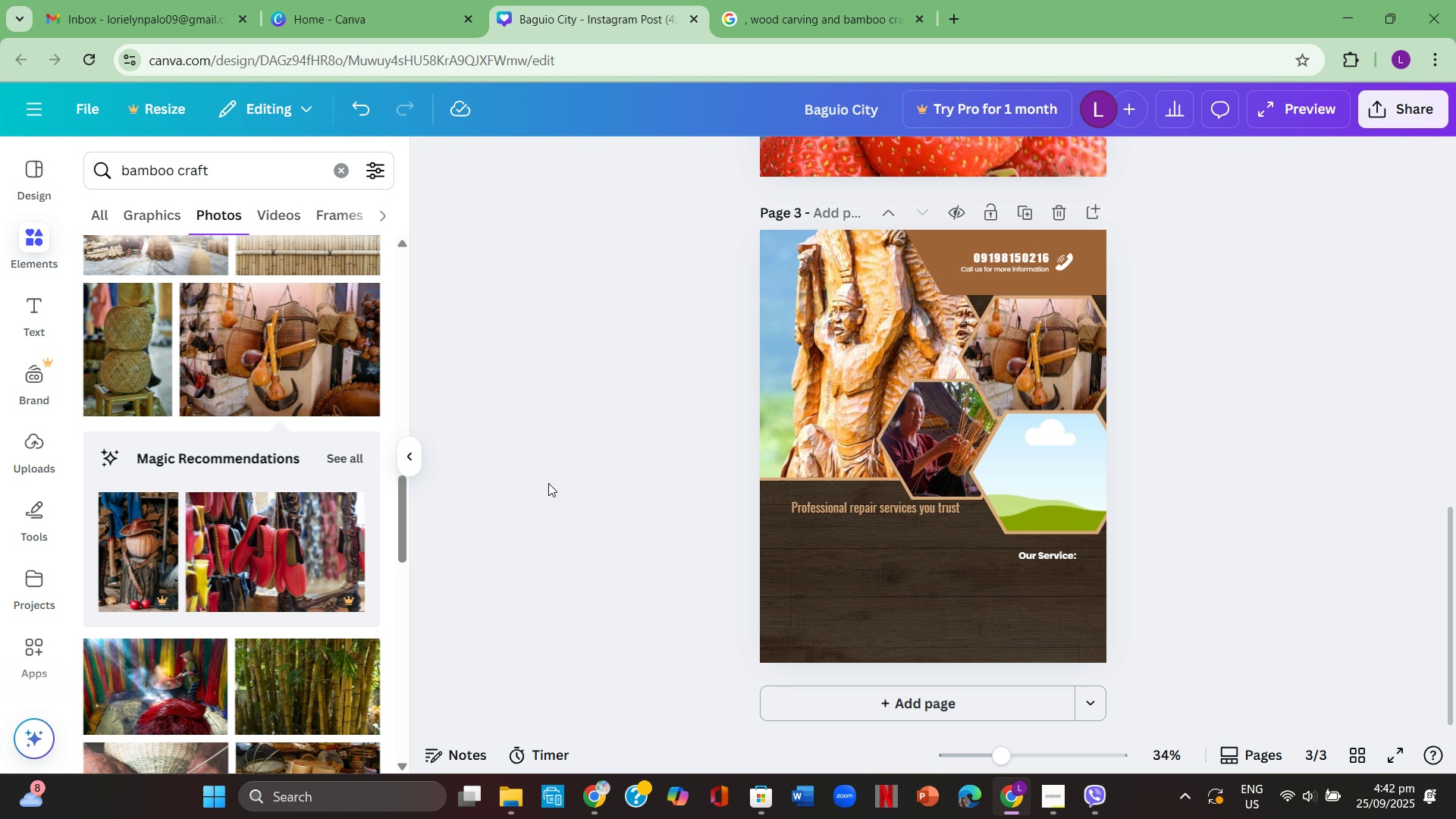 
left_click([784, 27])
 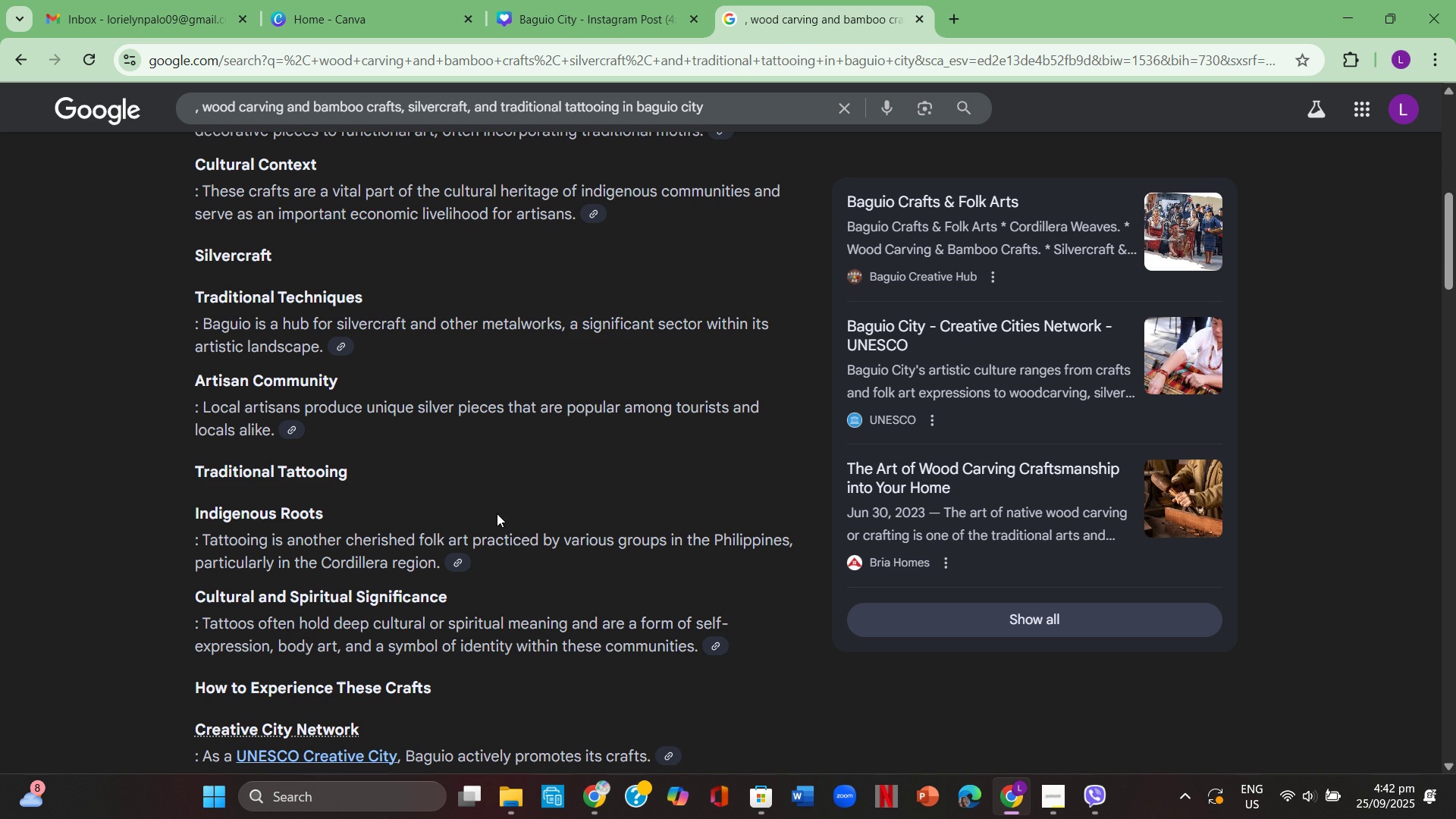 
scroll: coordinate [513, 501], scroll_direction: up, amount: 9.0
 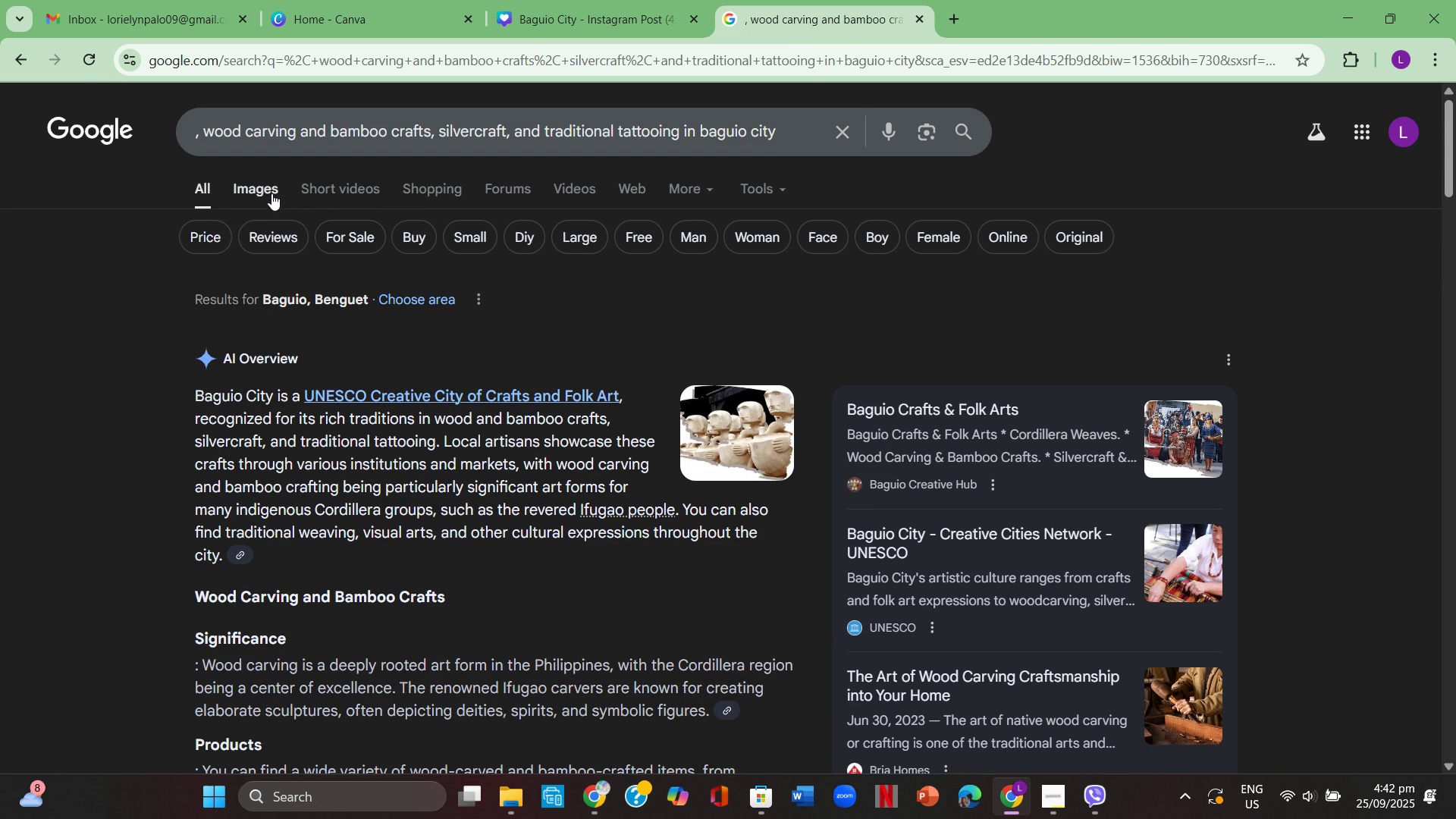 
left_click([271, 193])
 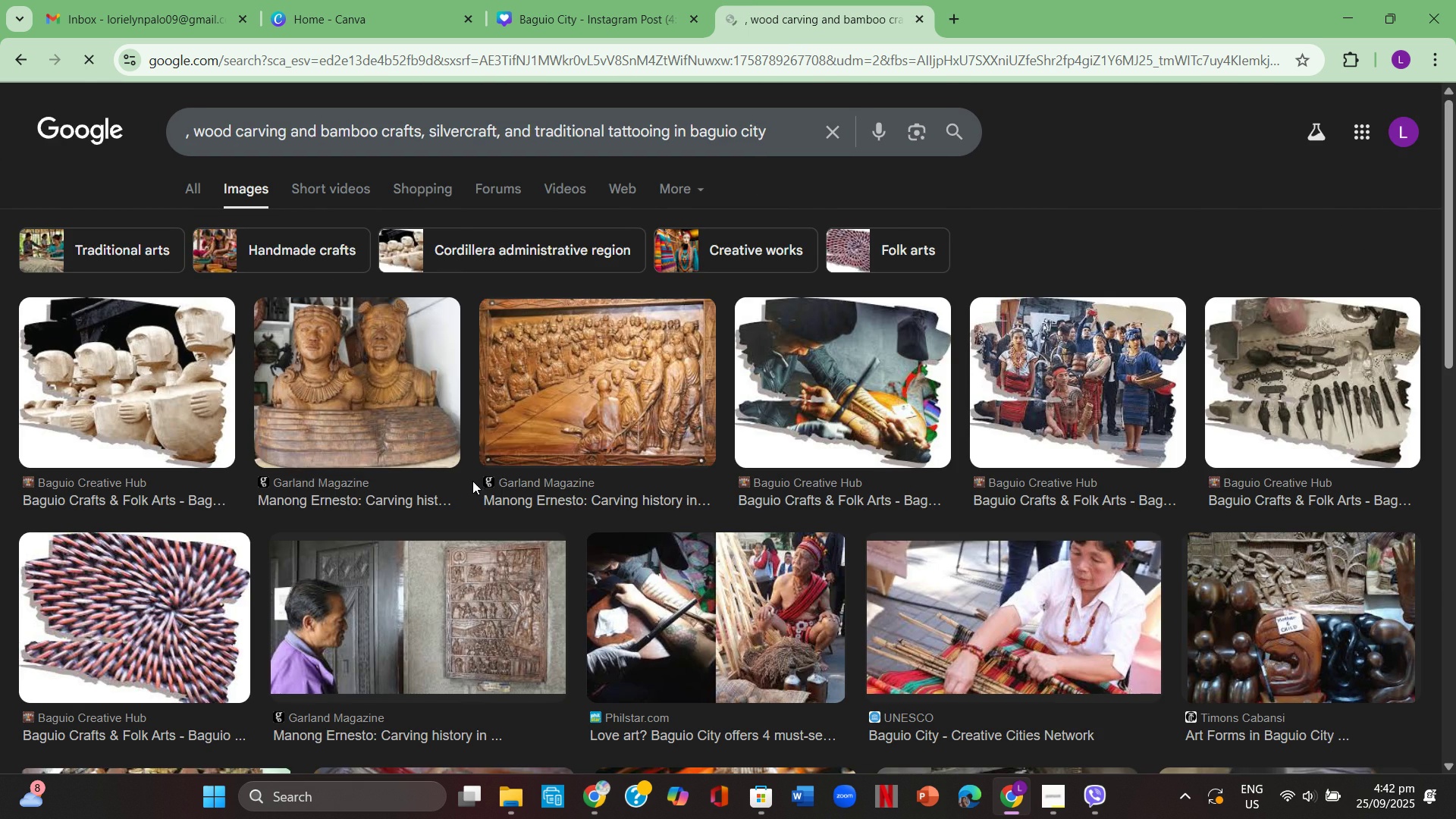 
scroll: coordinate [467, 470], scroll_direction: down, amount: 6.0
 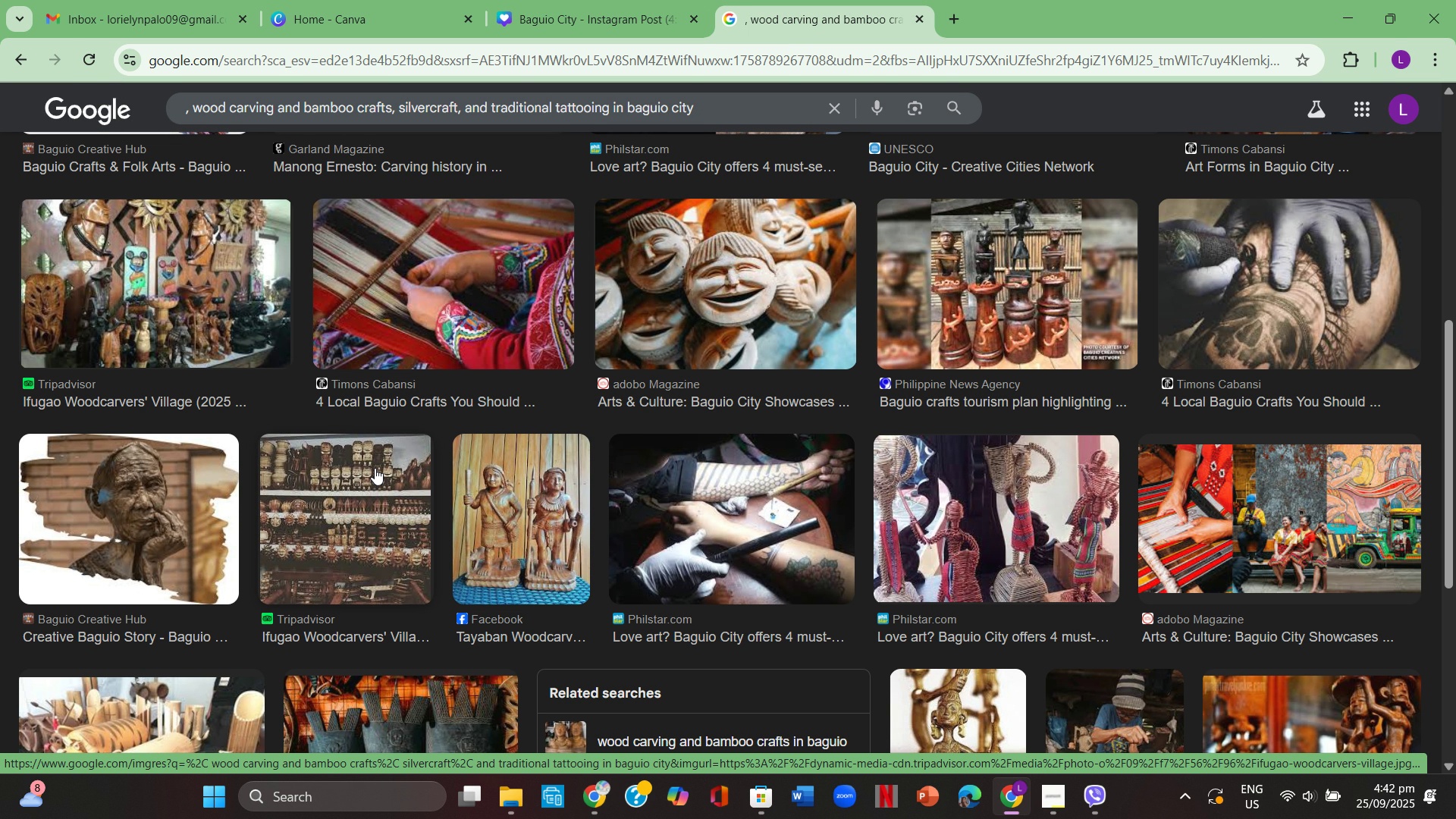 
wait(18.35)
 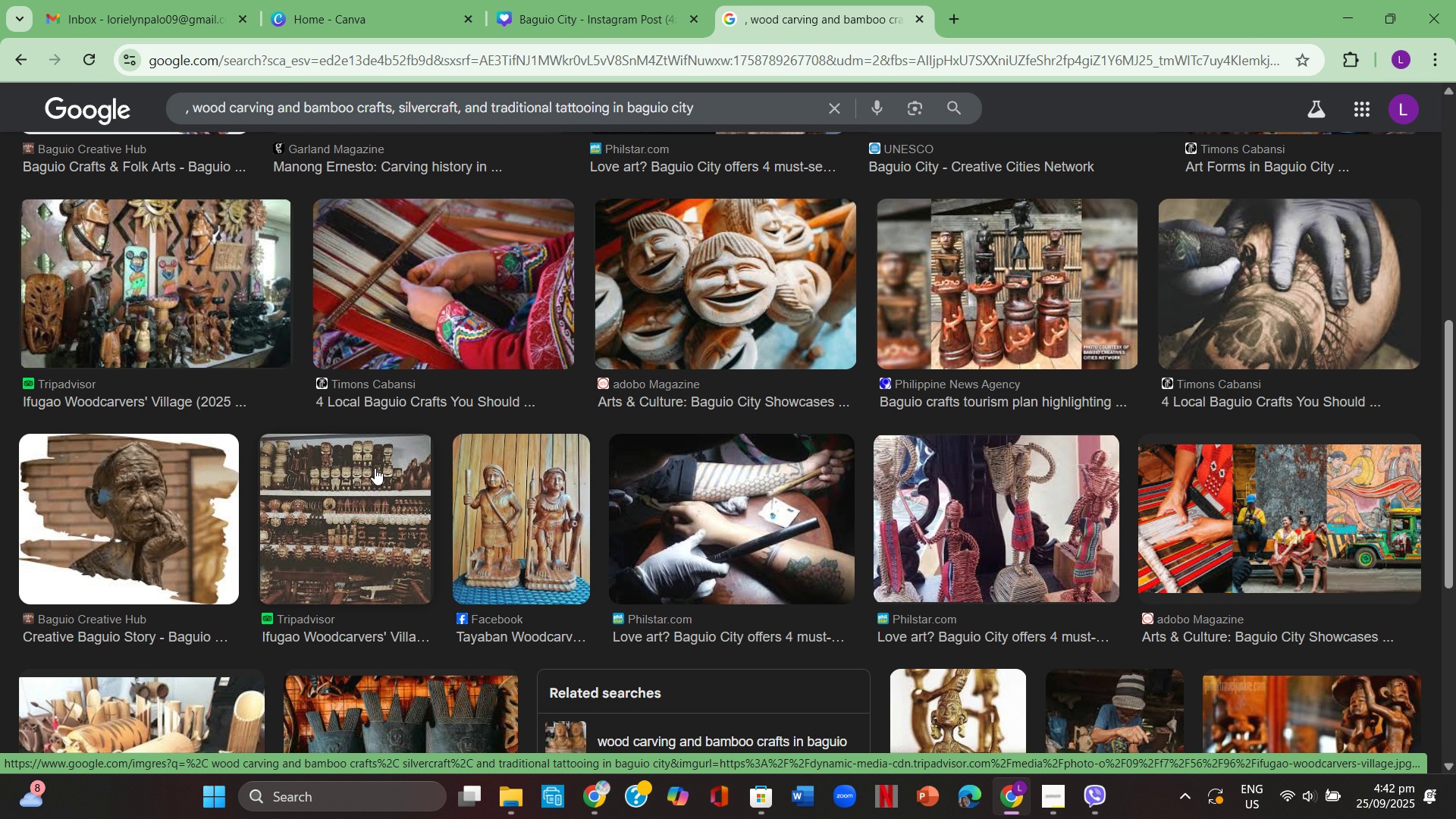 
left_click([827, 99])
 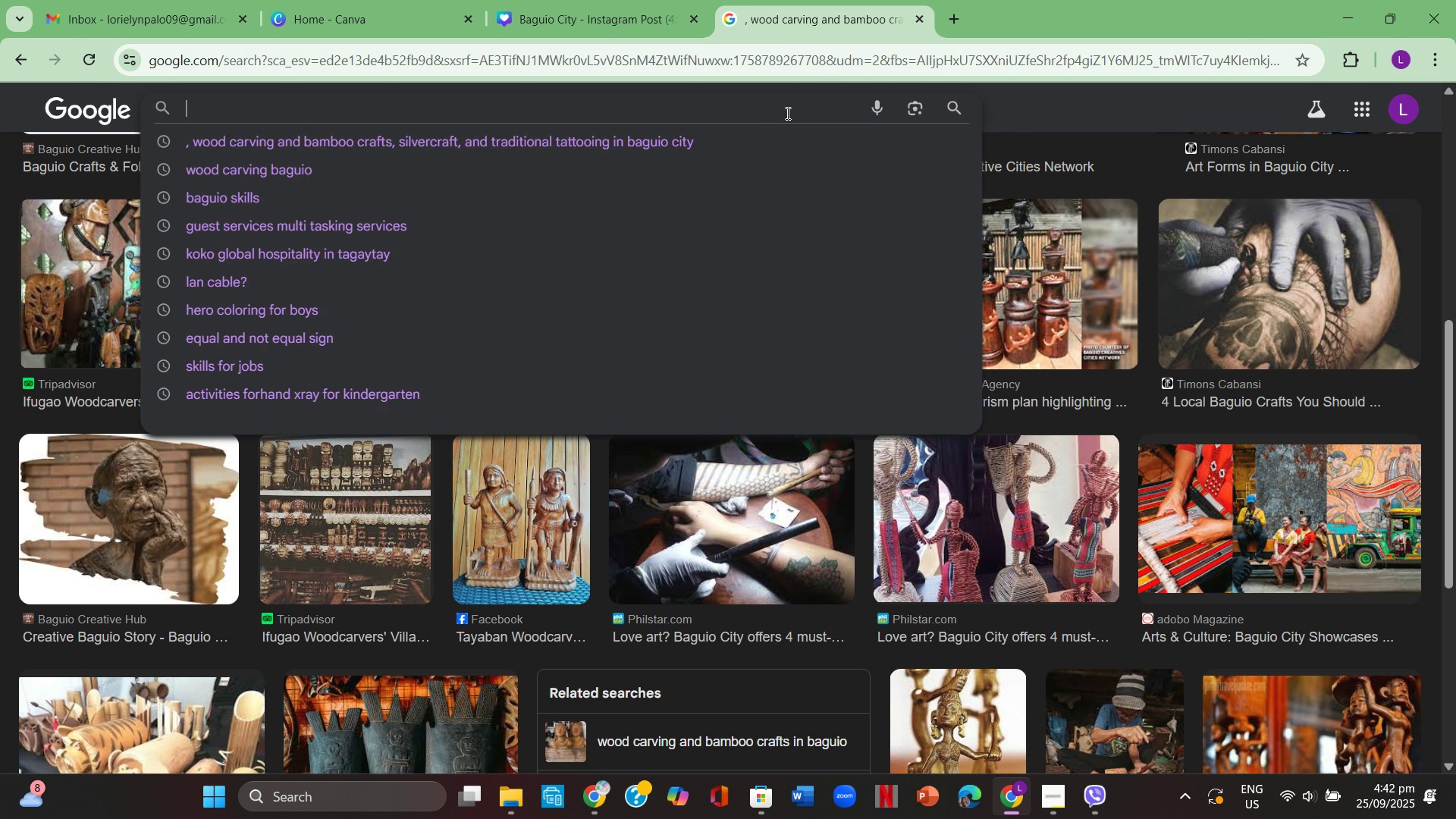 
double_click([784, 113])
 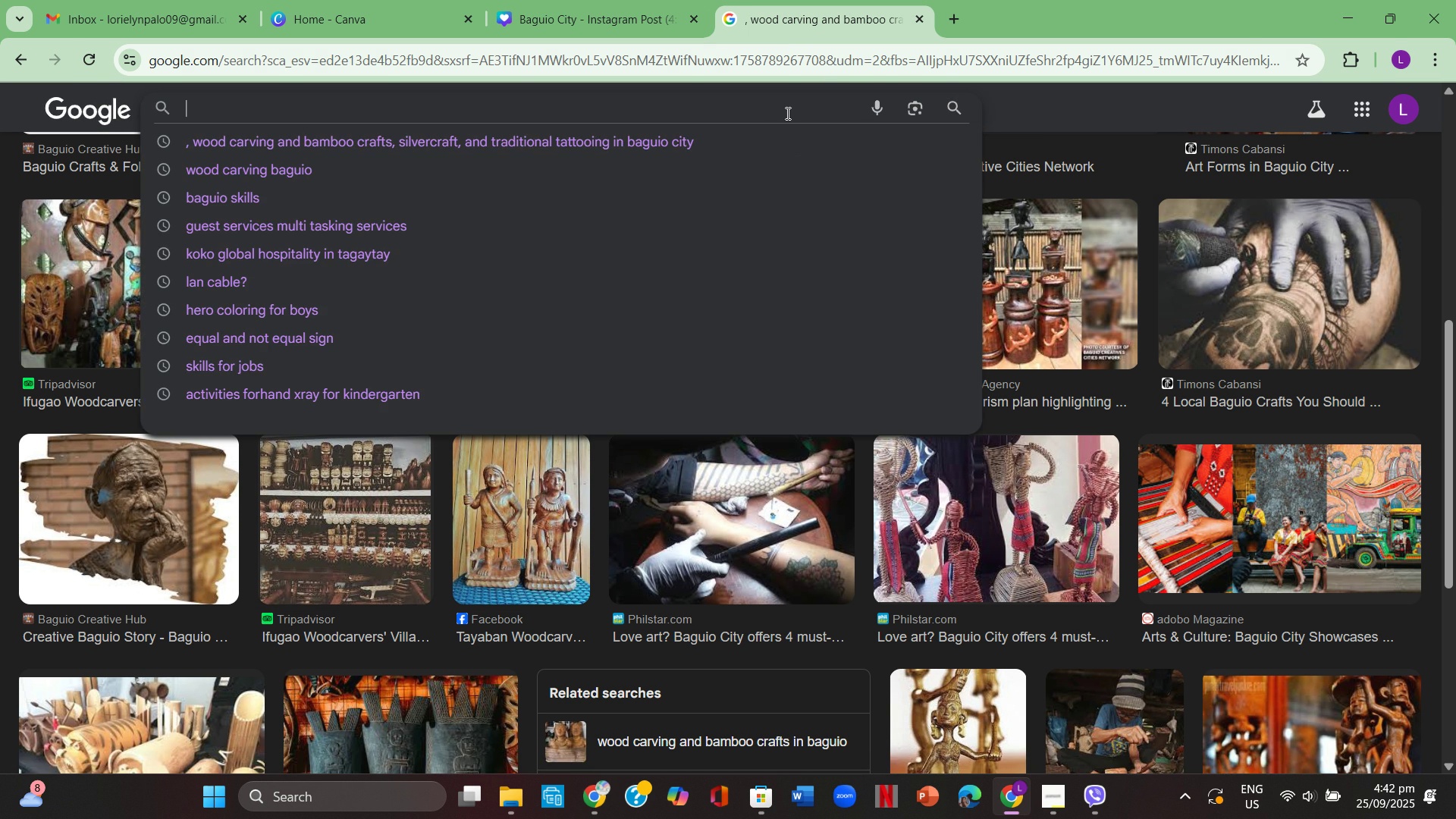 
type(e)
key(Backspace)
type(unesco)